 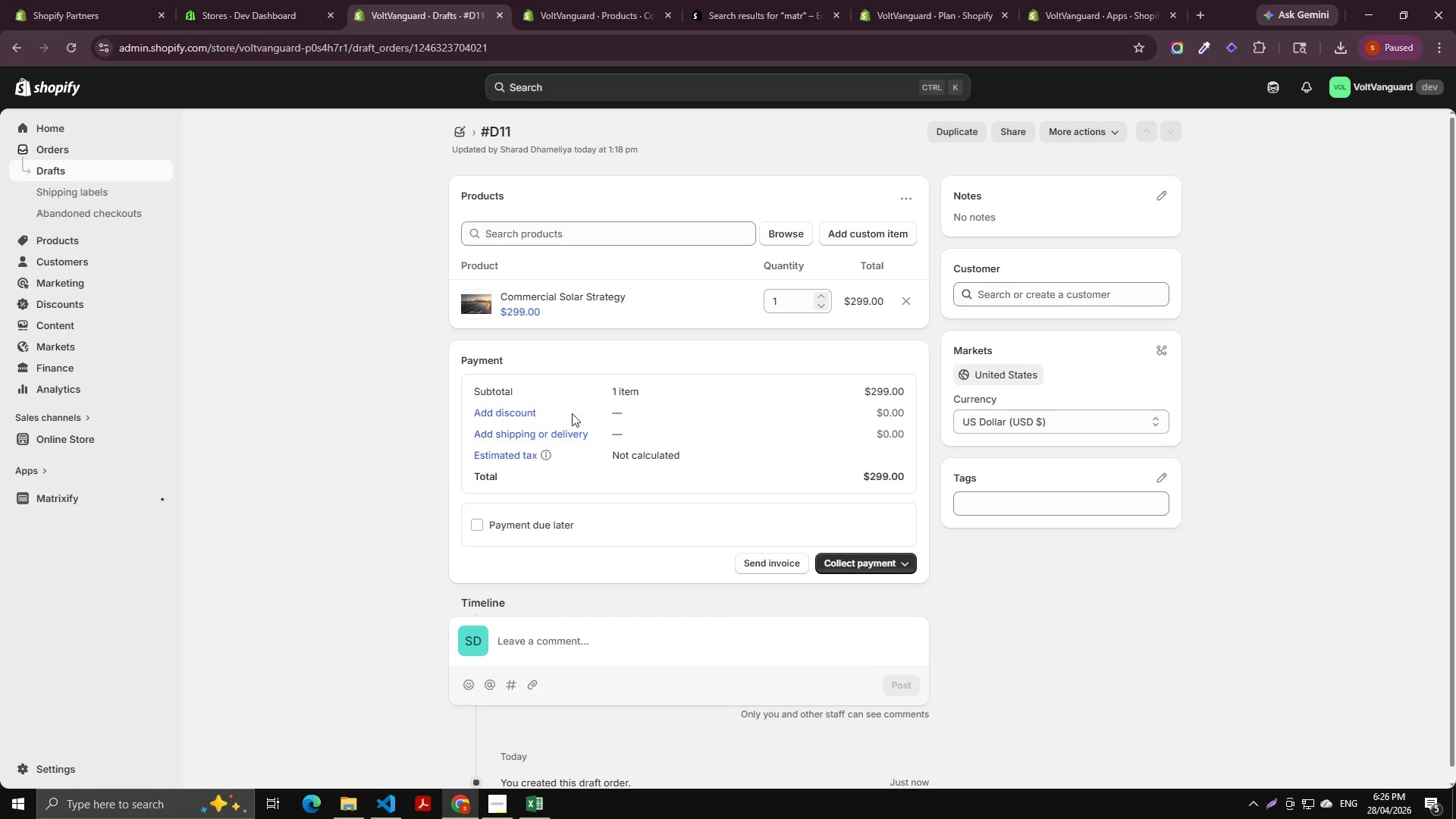 
left_click([457, 127])
 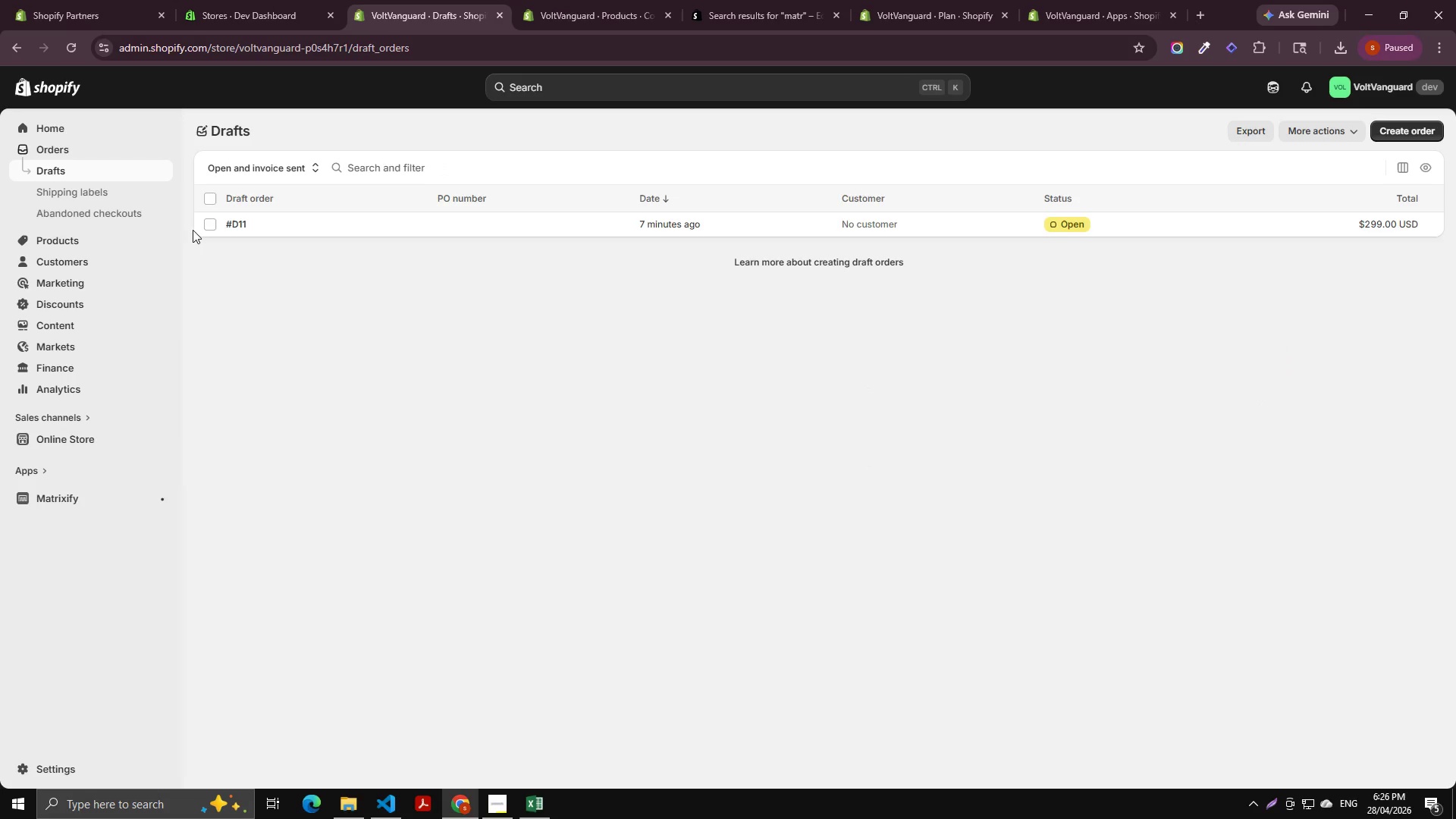 
left_click([243, 222])
 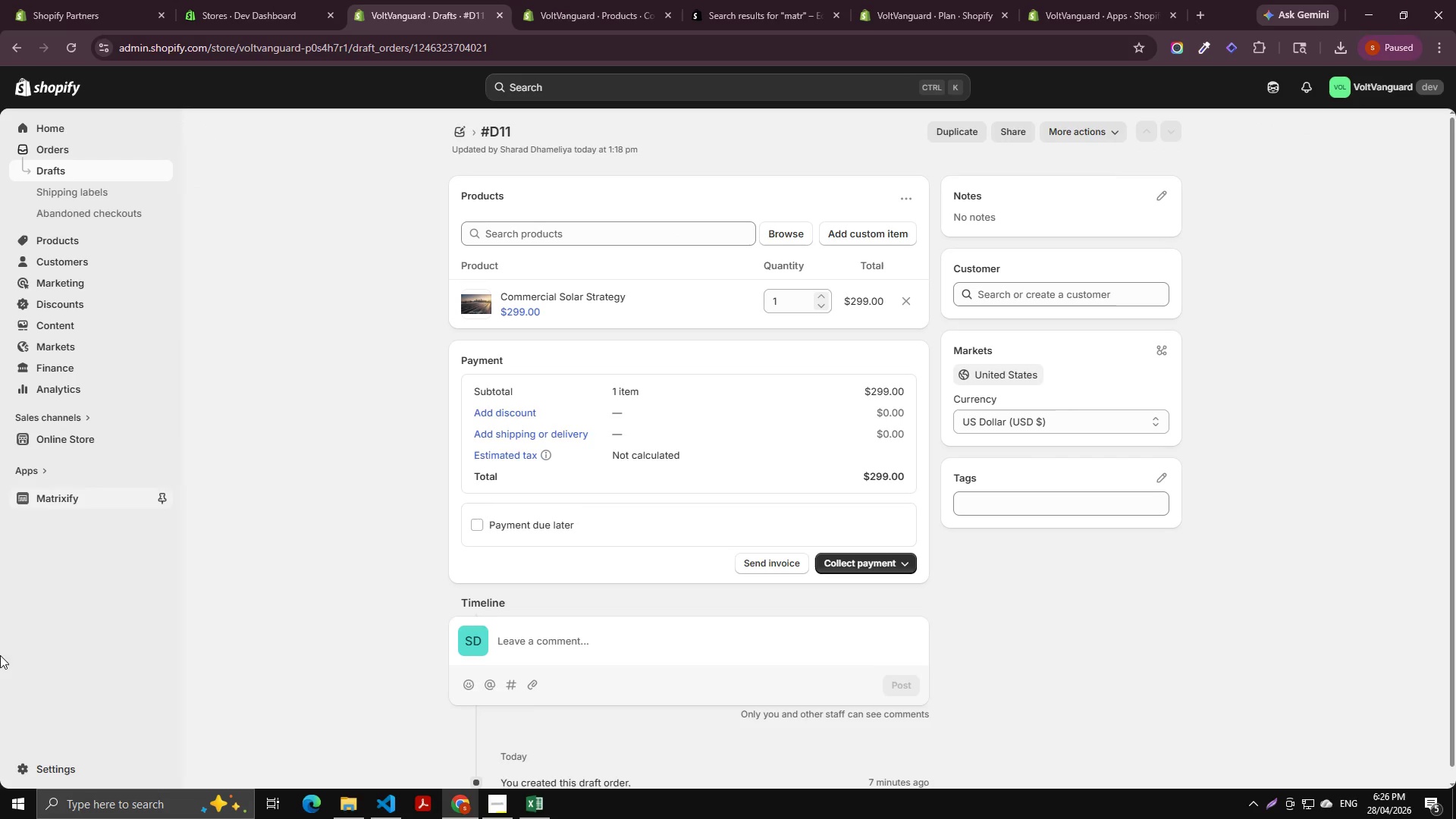 
left_click_drag(start_coordinate=[50, 766], to_coordinate=[49, 761])
 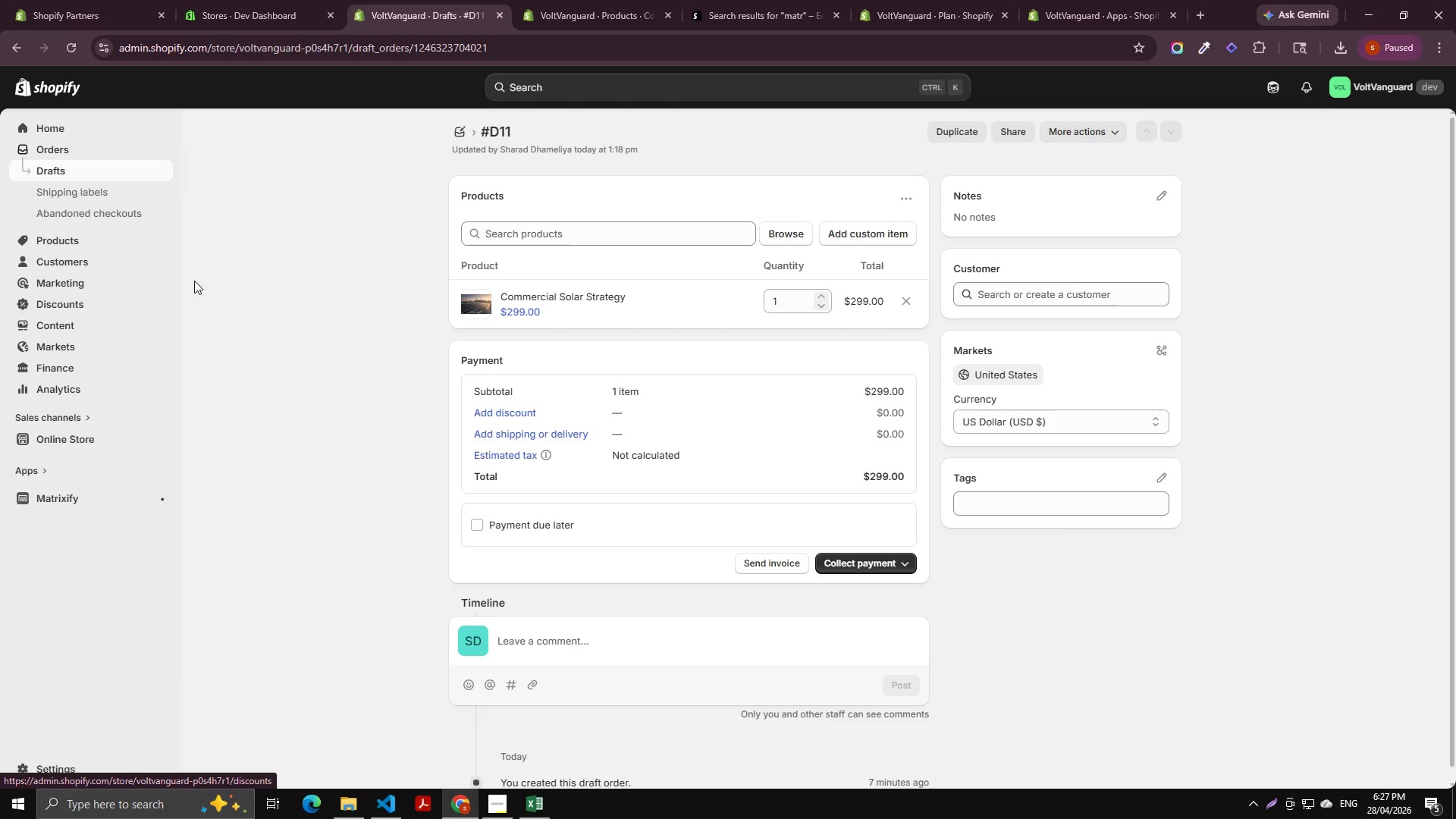 
wait(7.89)
 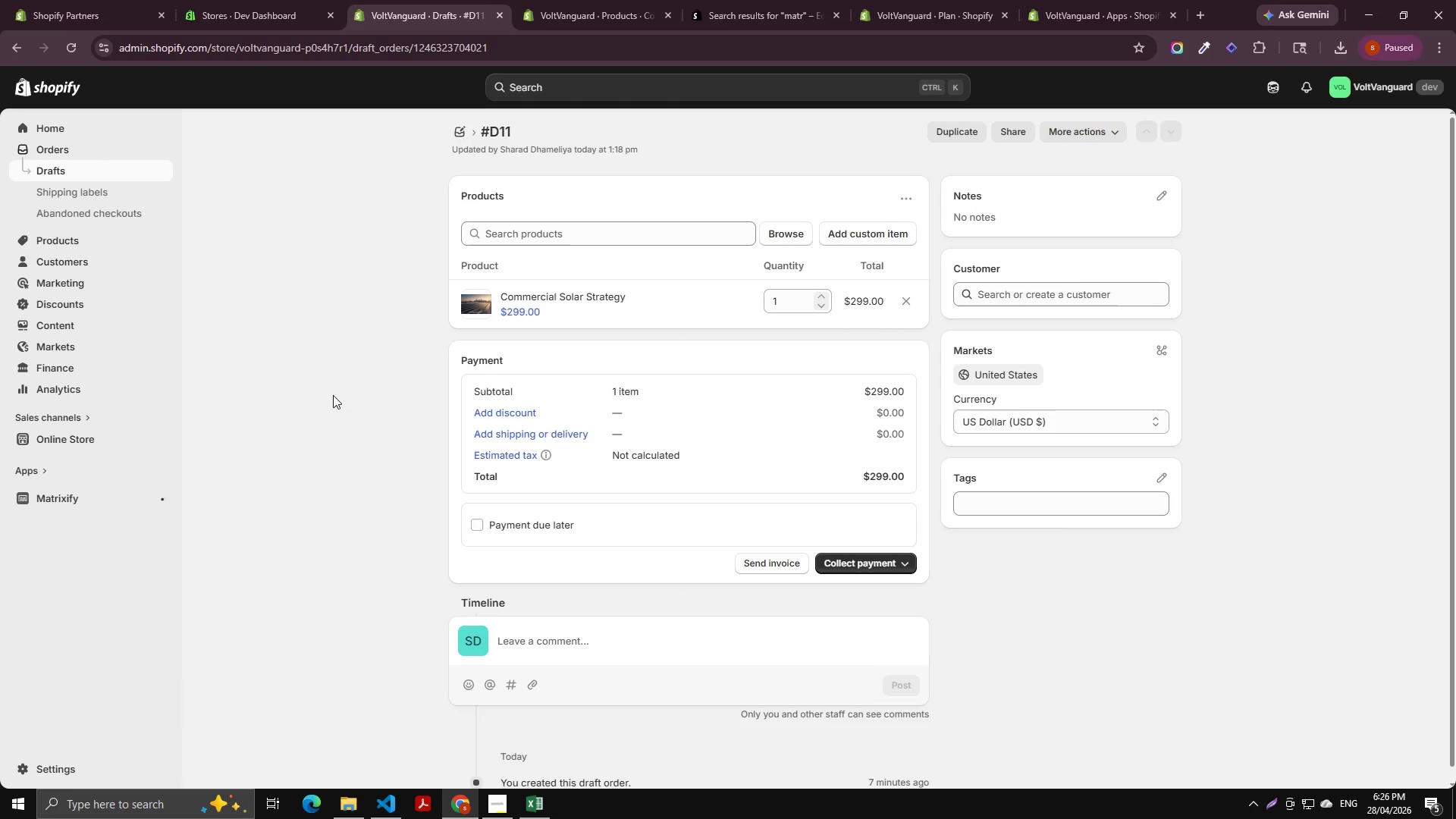 
double_click([67, 146])
 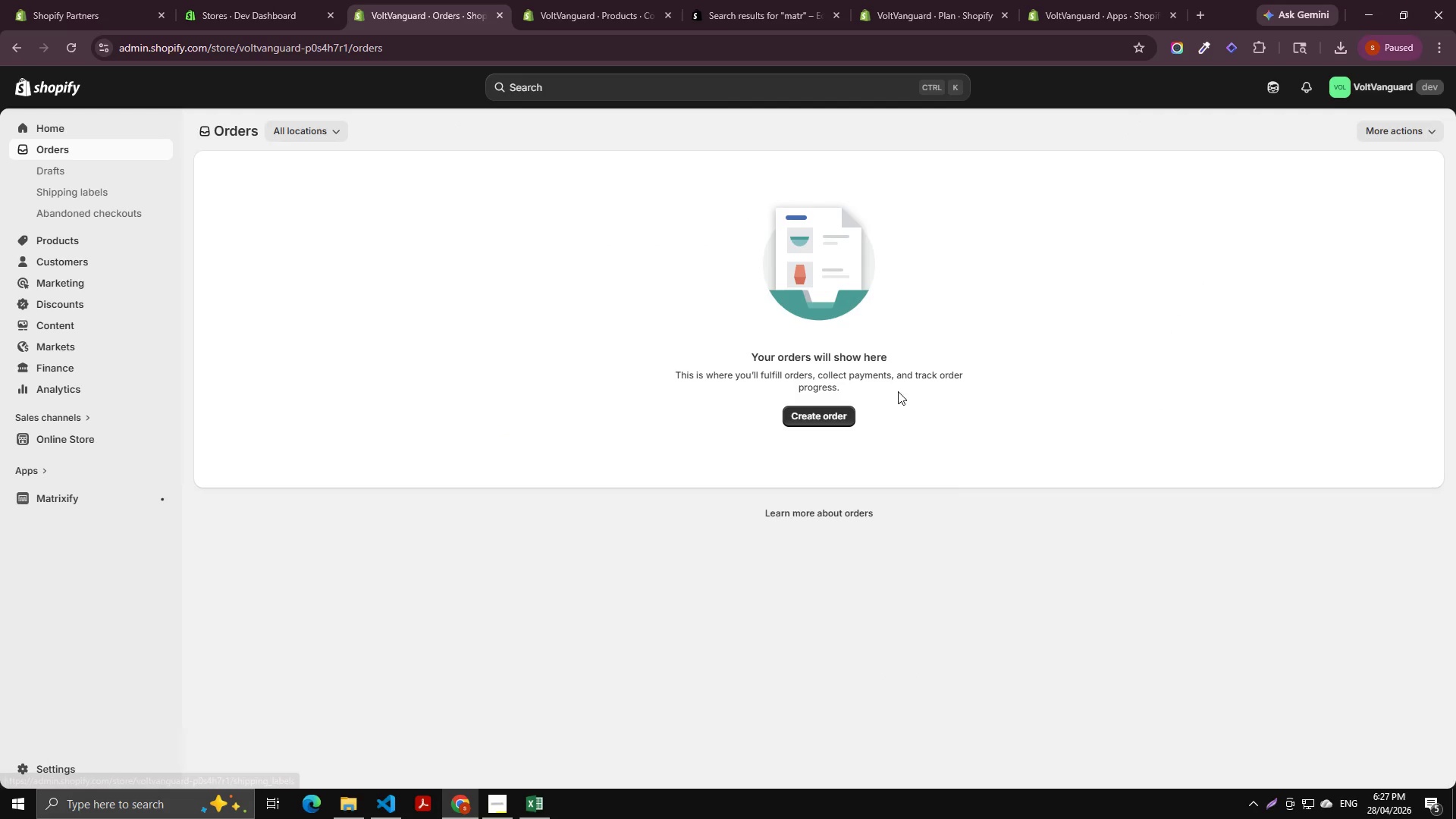 
left_click([834, 410])
 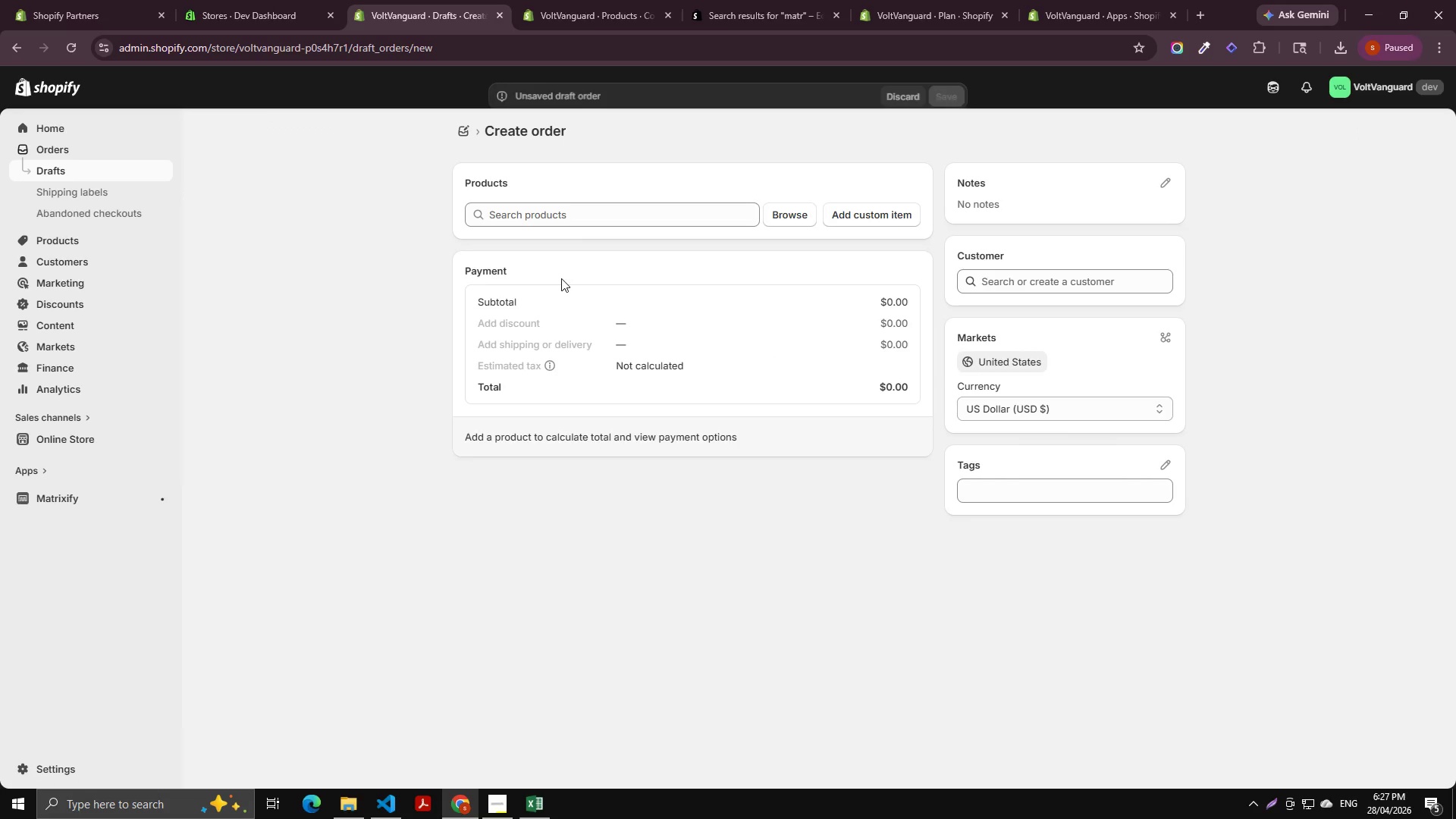 
left_click([529, 212])
 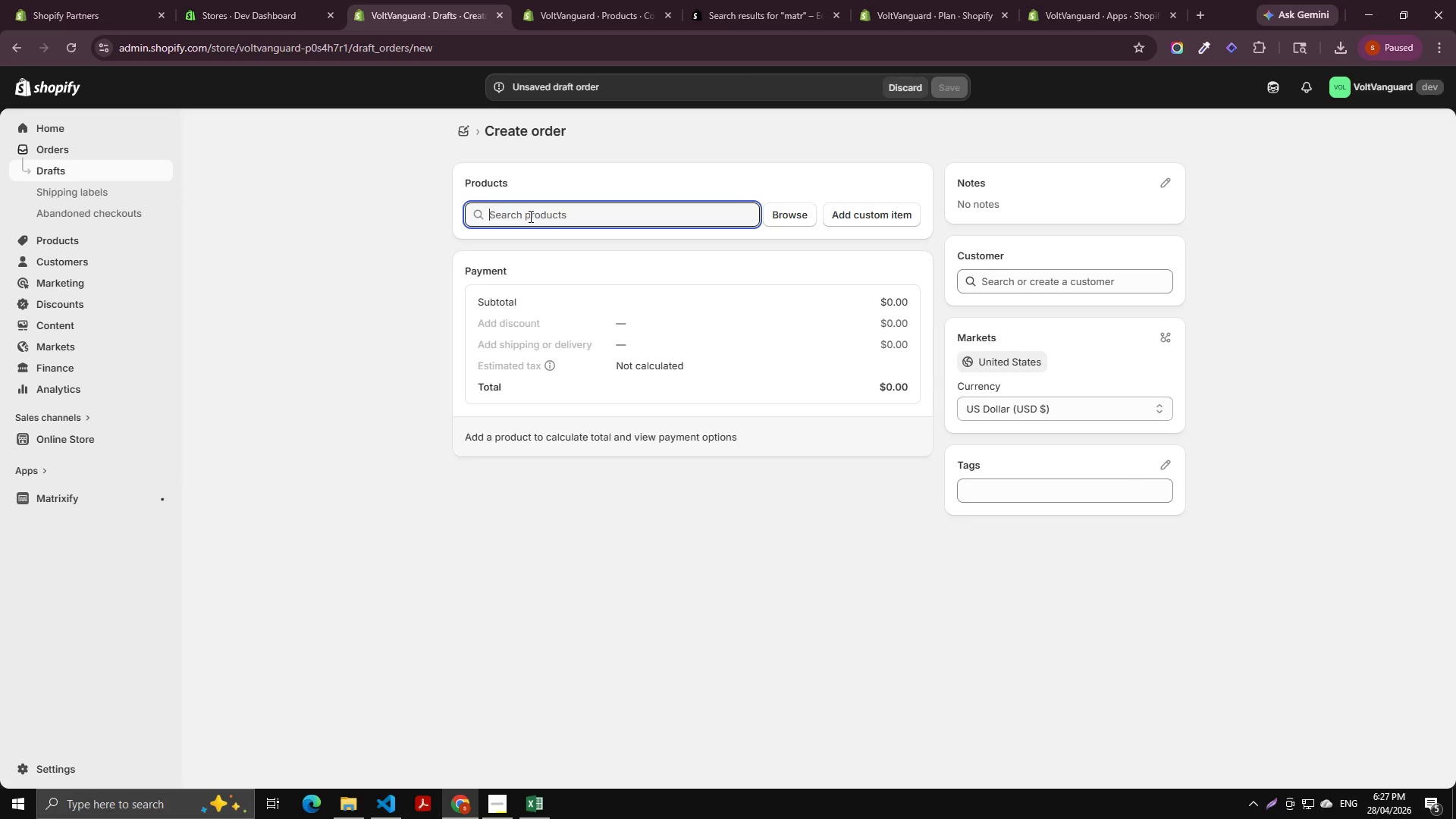 
wait(5.66)
 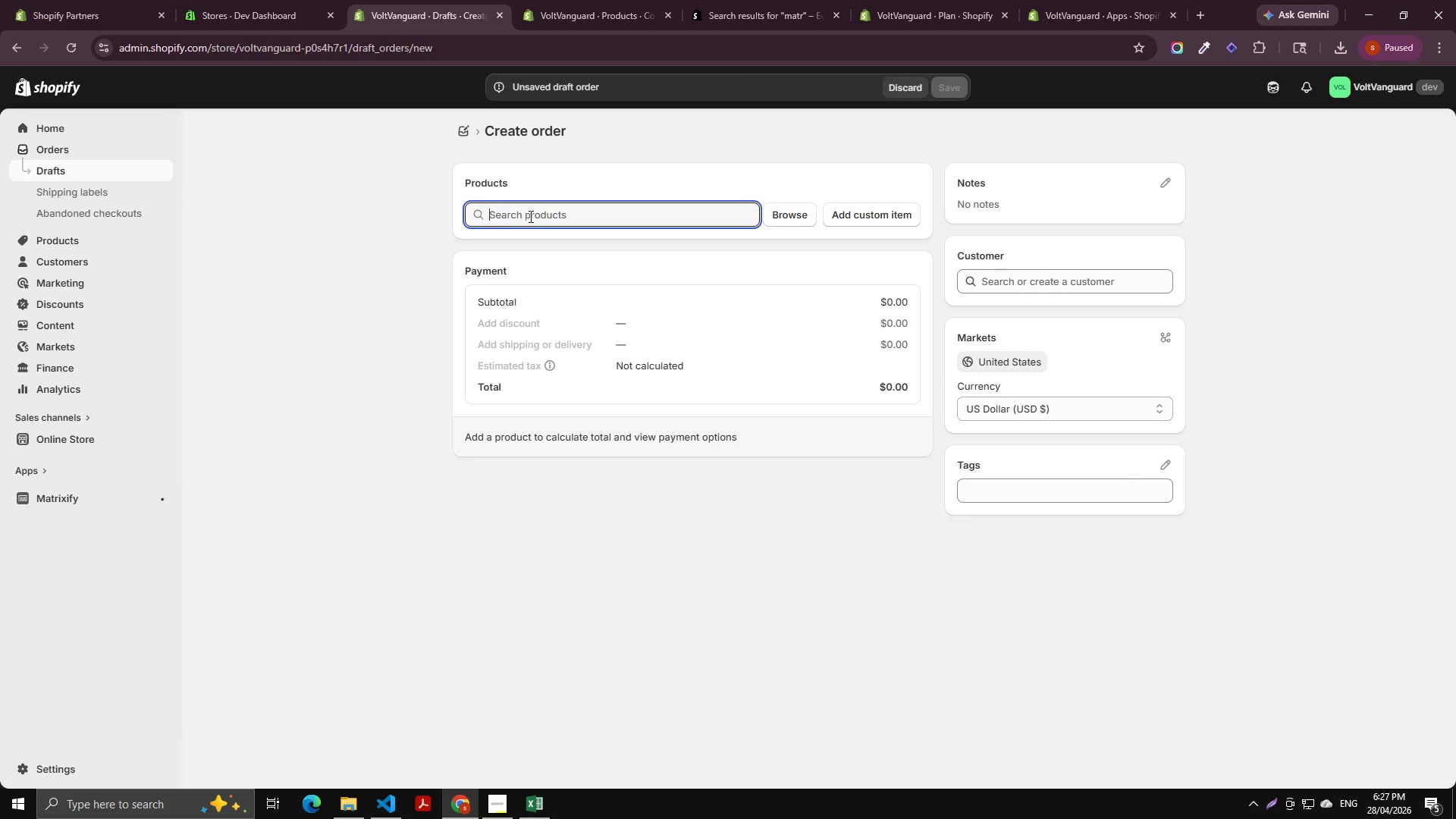 
left_click([541, 804])
 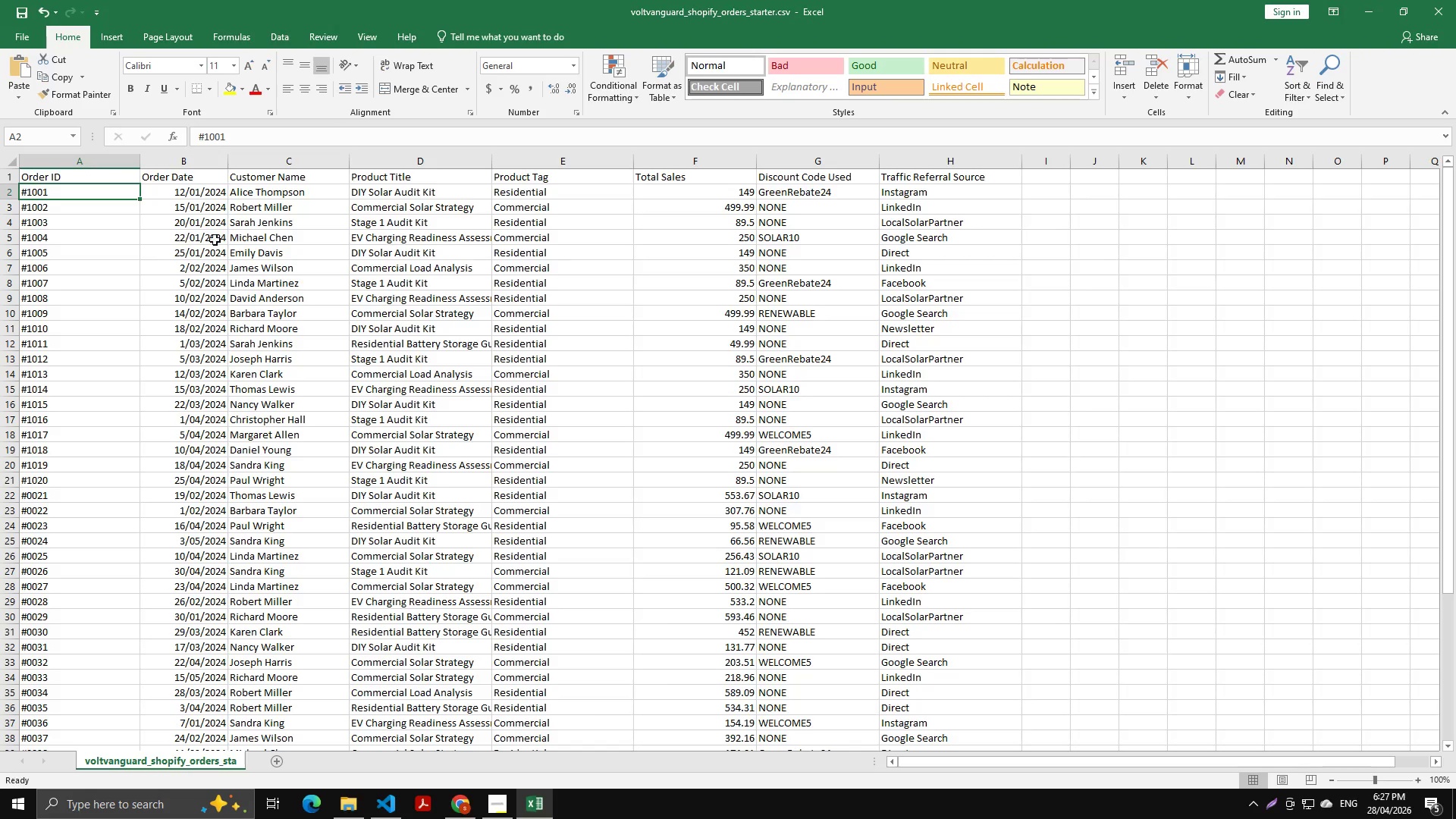 
key(Alt+AltLeft)
 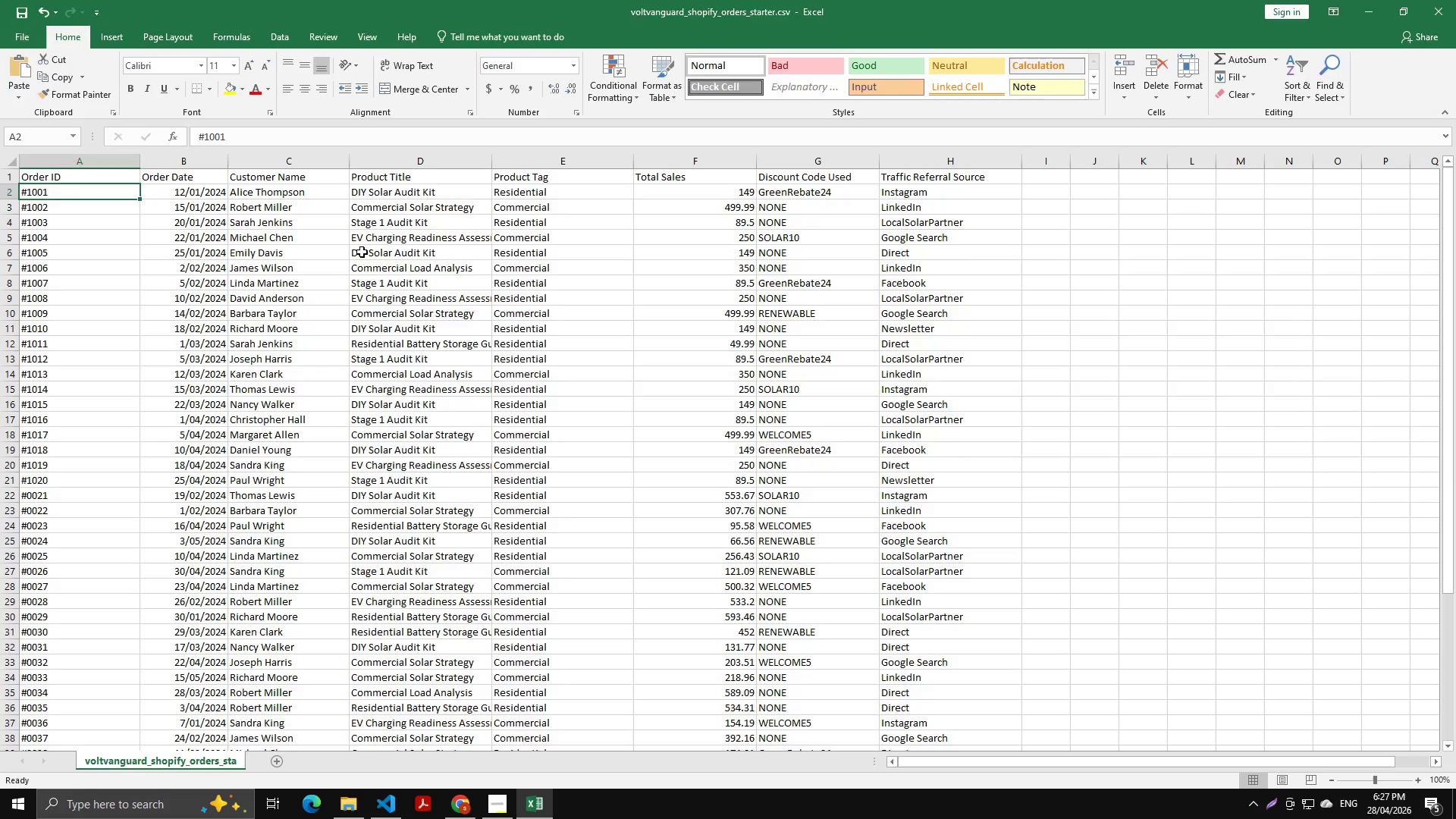 
key(Alt+Tab)
 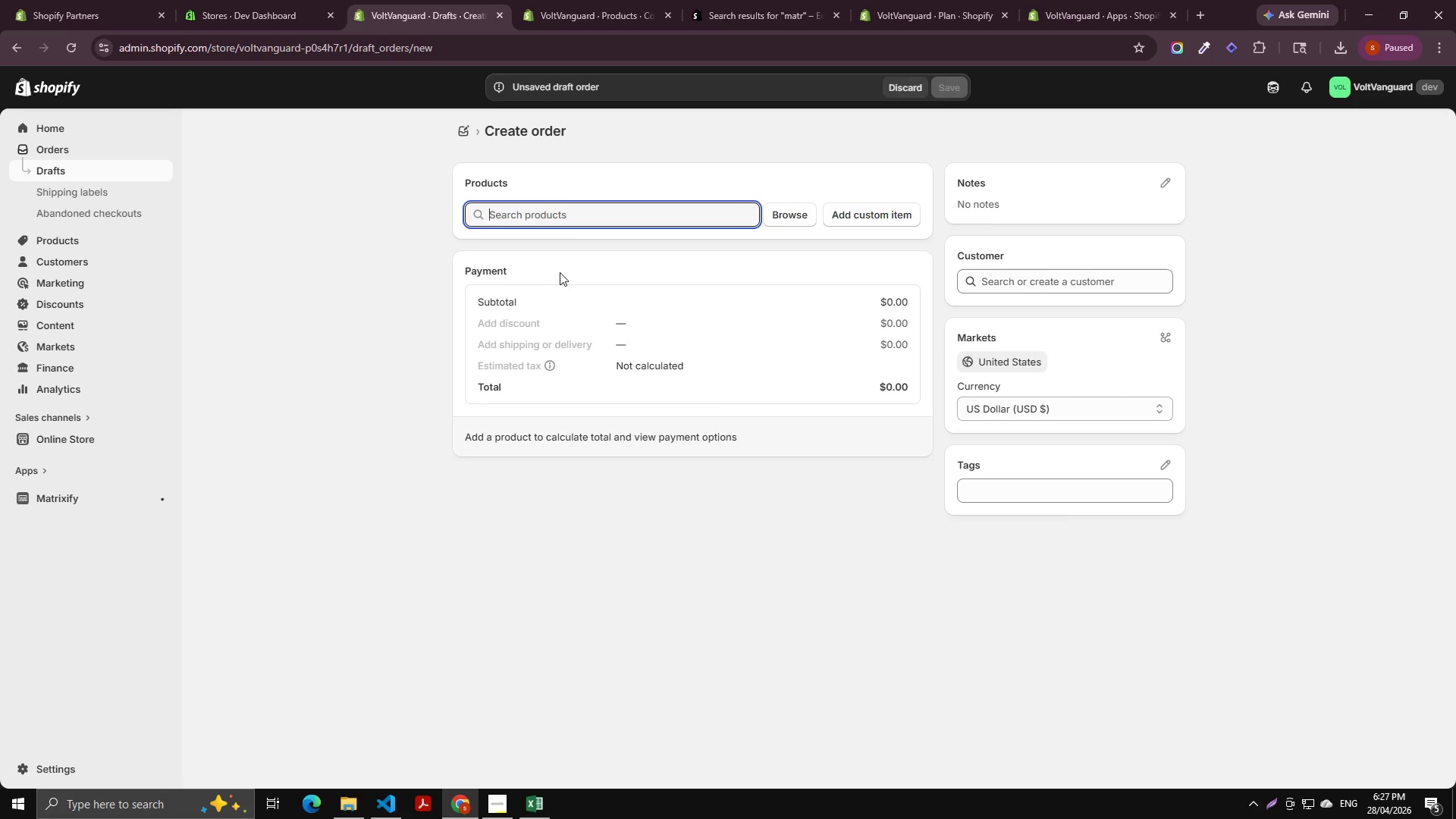 
key(Alt+AltLeft)
 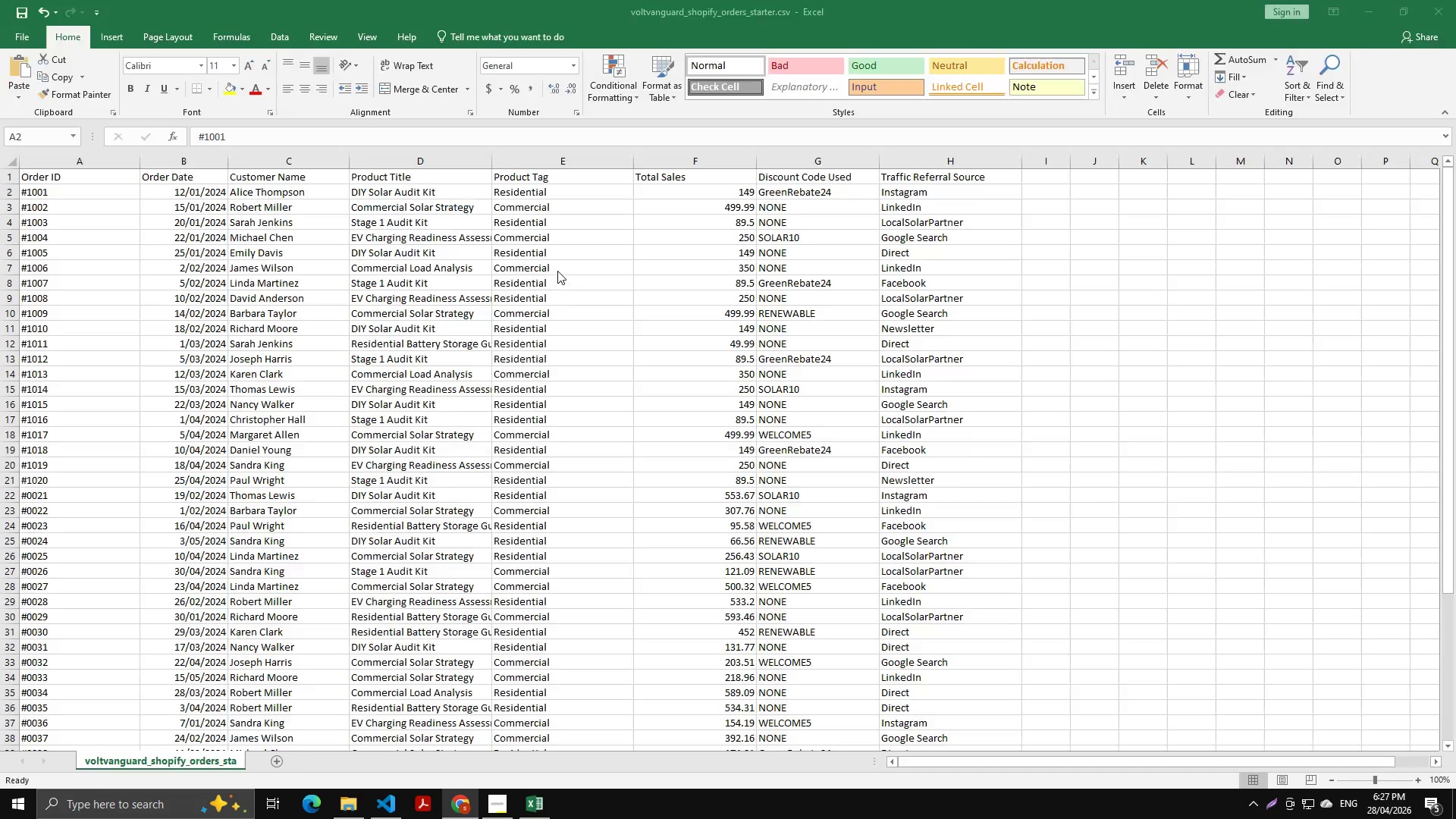 
key(Alt+Tab)
 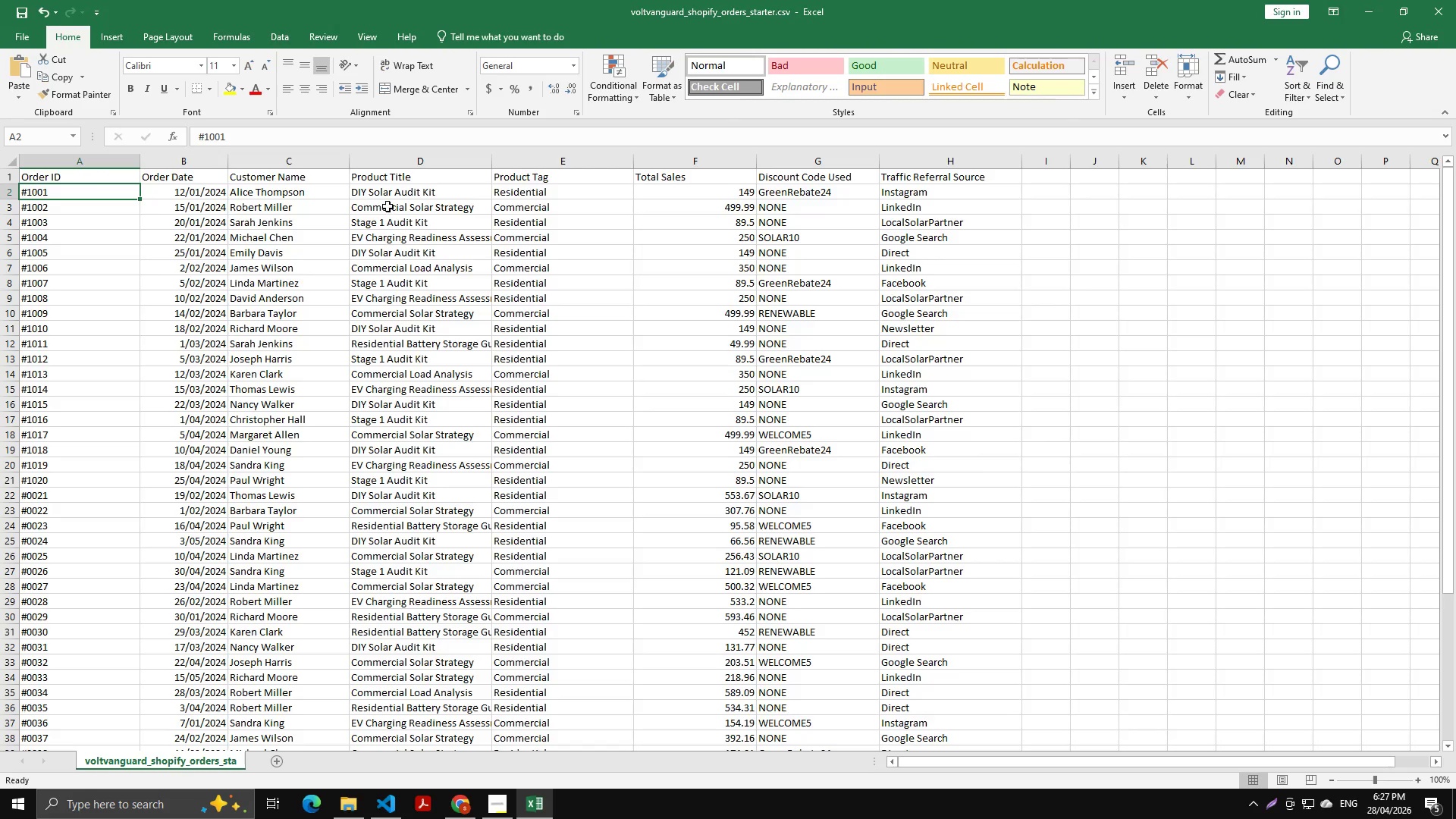 
left_click([394, 192])
 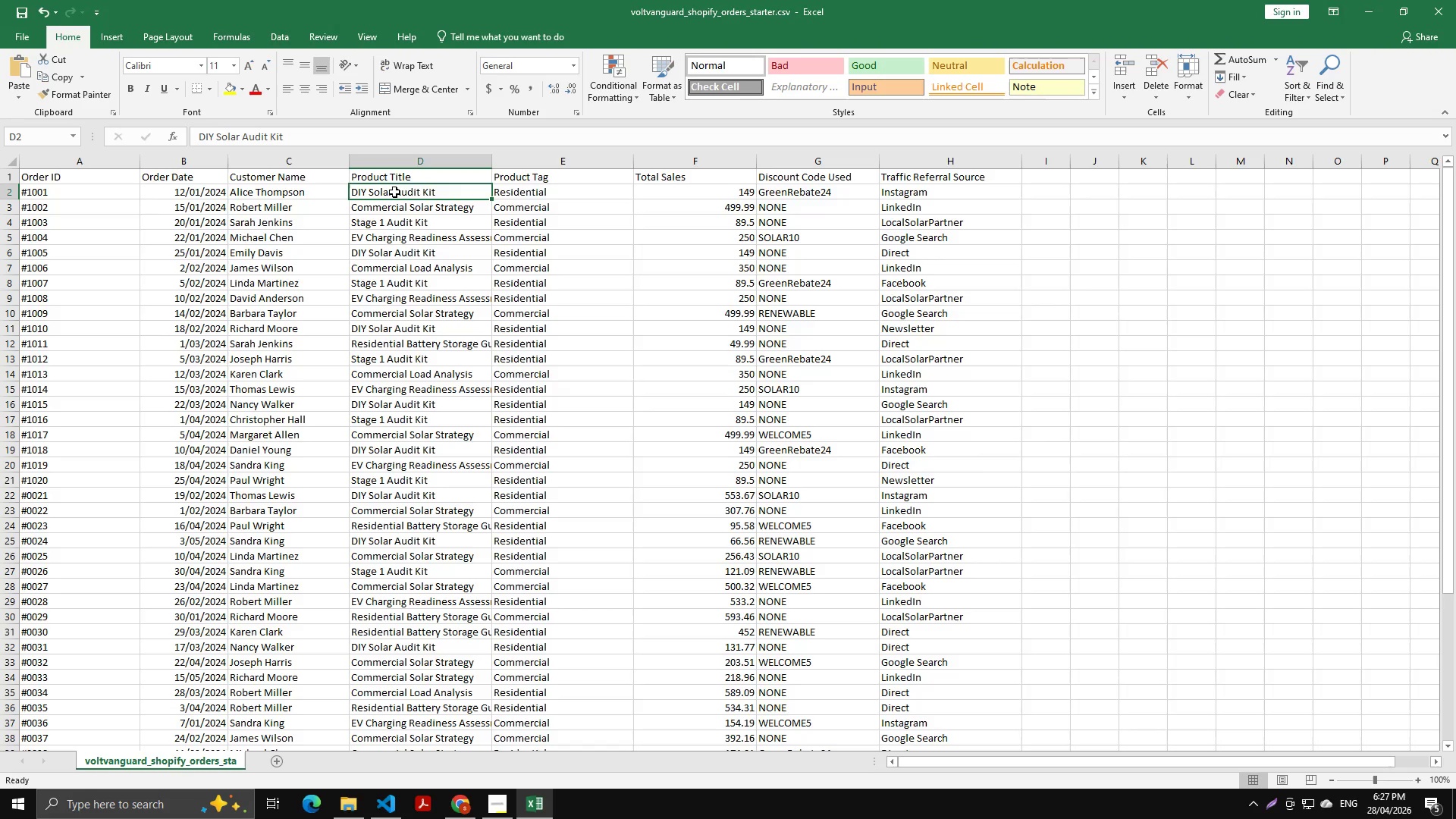 
key(Control+C)
 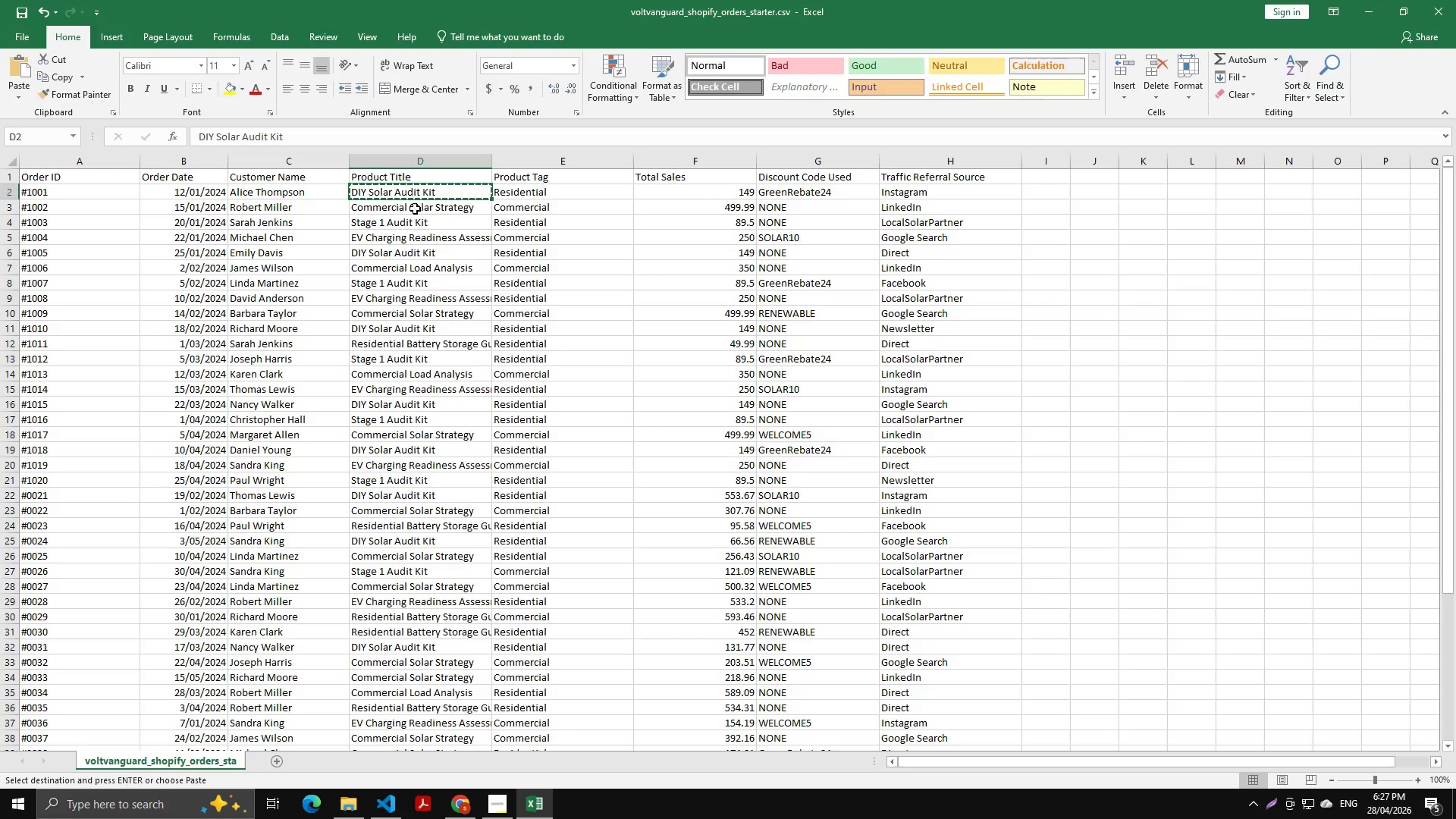 
key(Alt+AltLeft)
 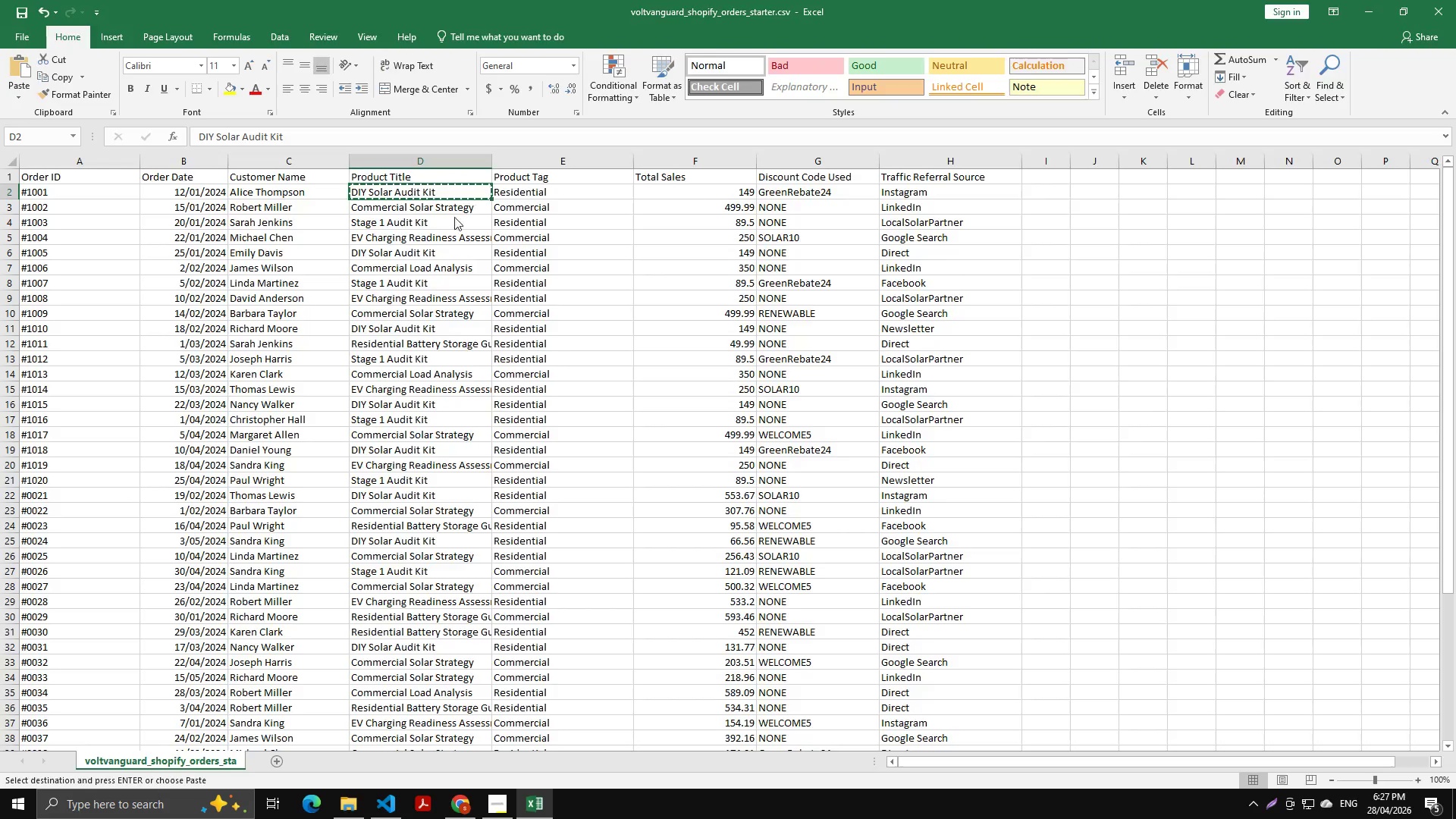 
key(Alt+Tab)
 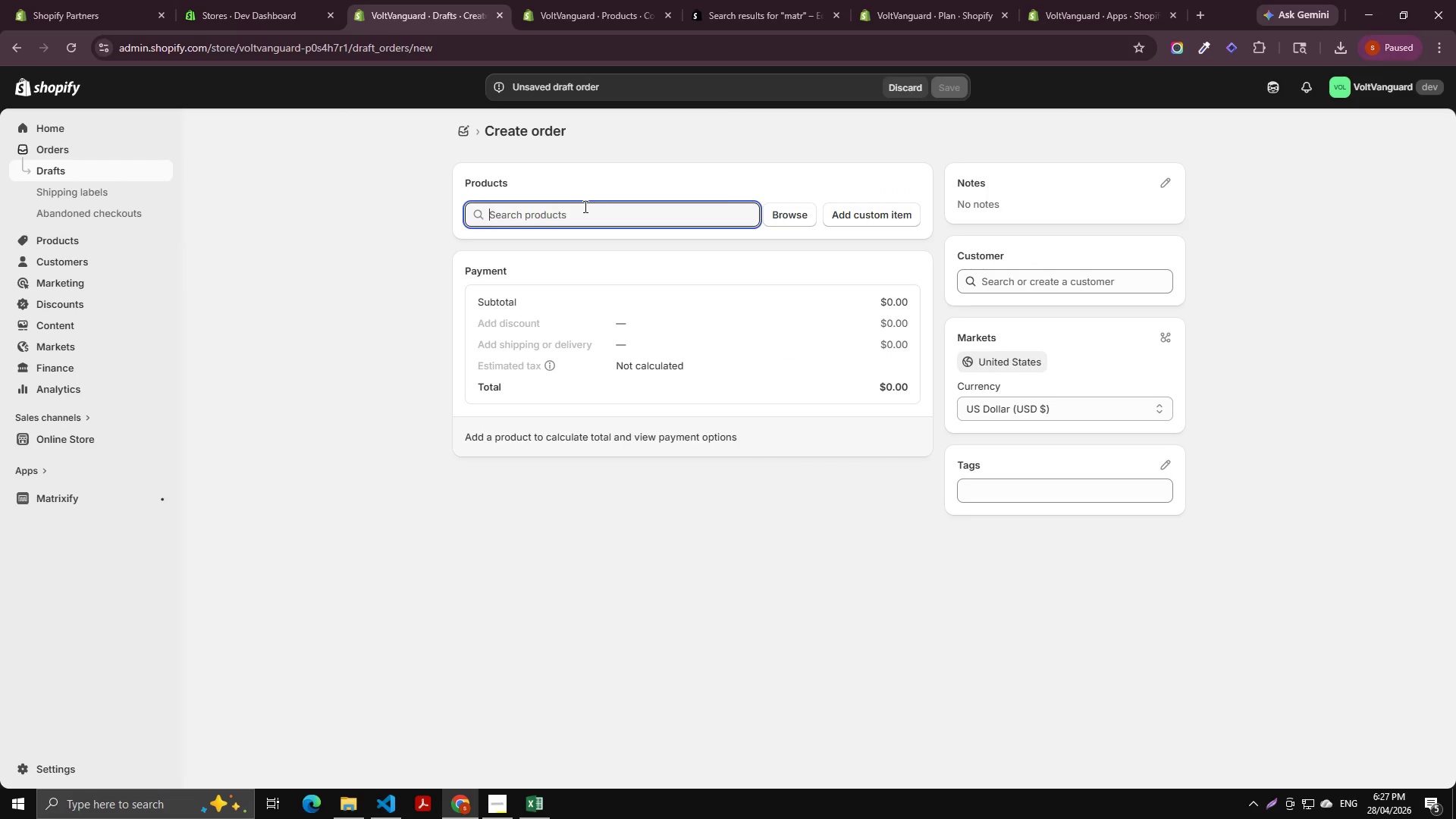 
left_click([584, 206])
 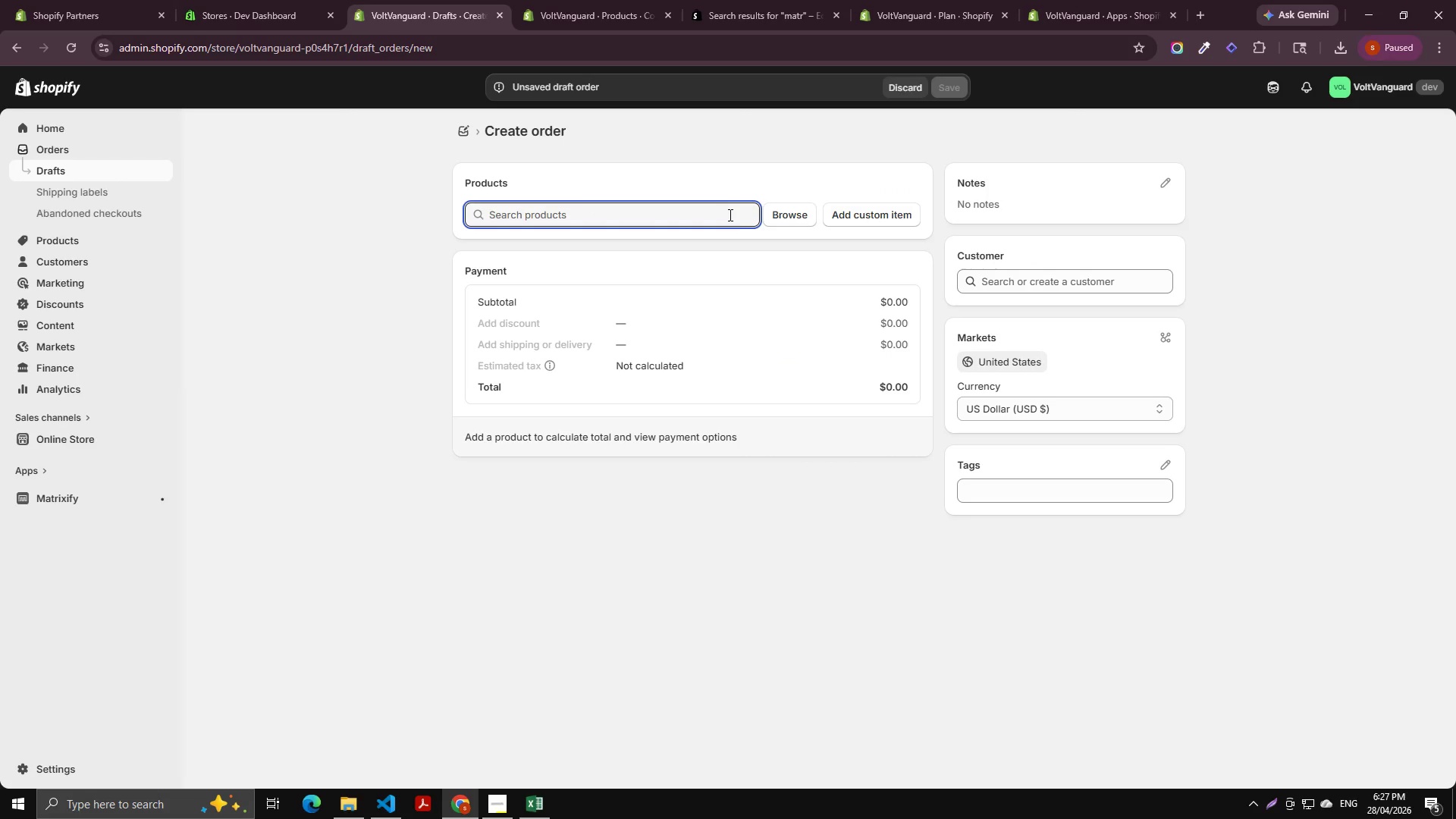 
key(Control+B)
 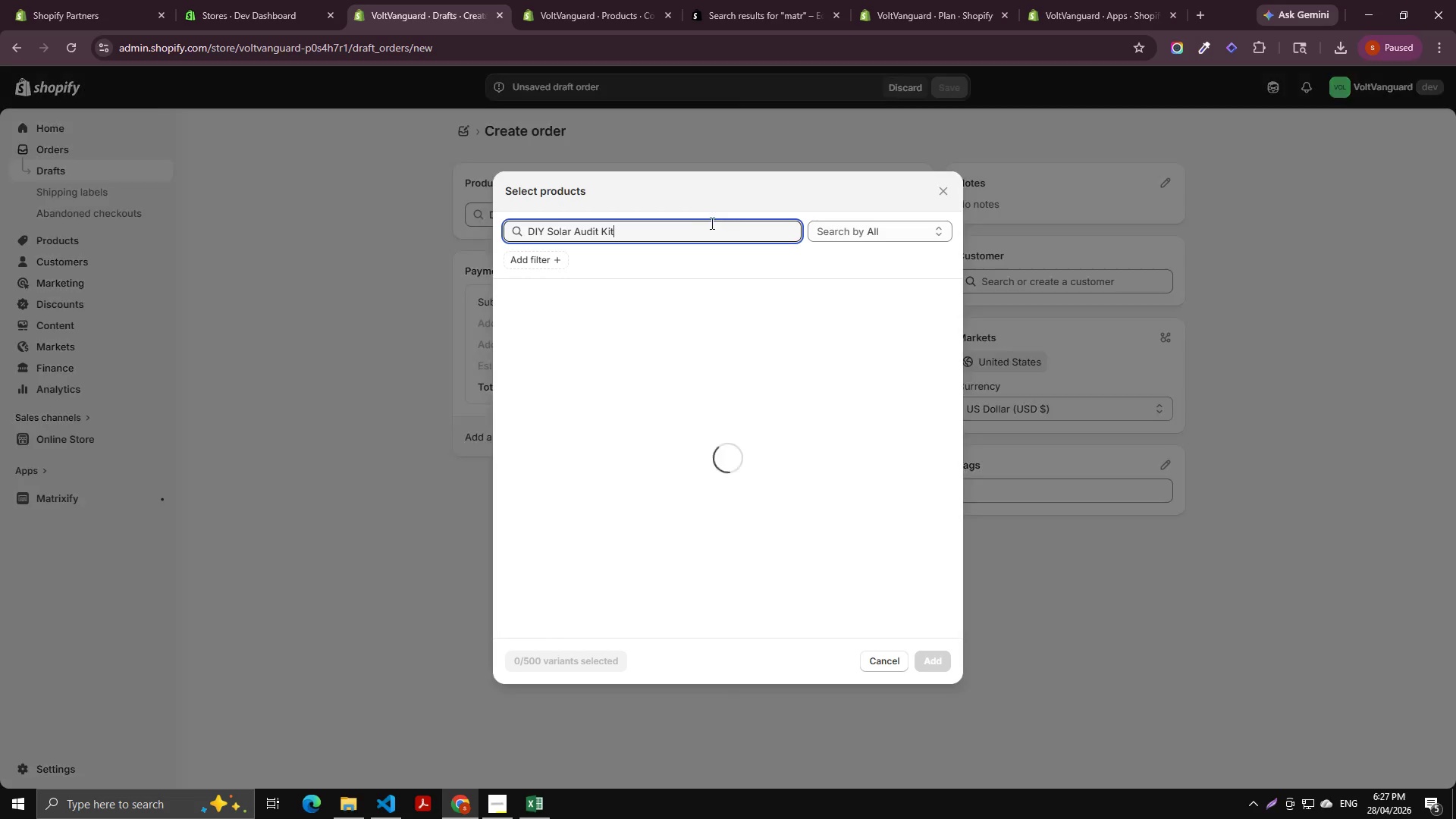 
key(Control+V)
 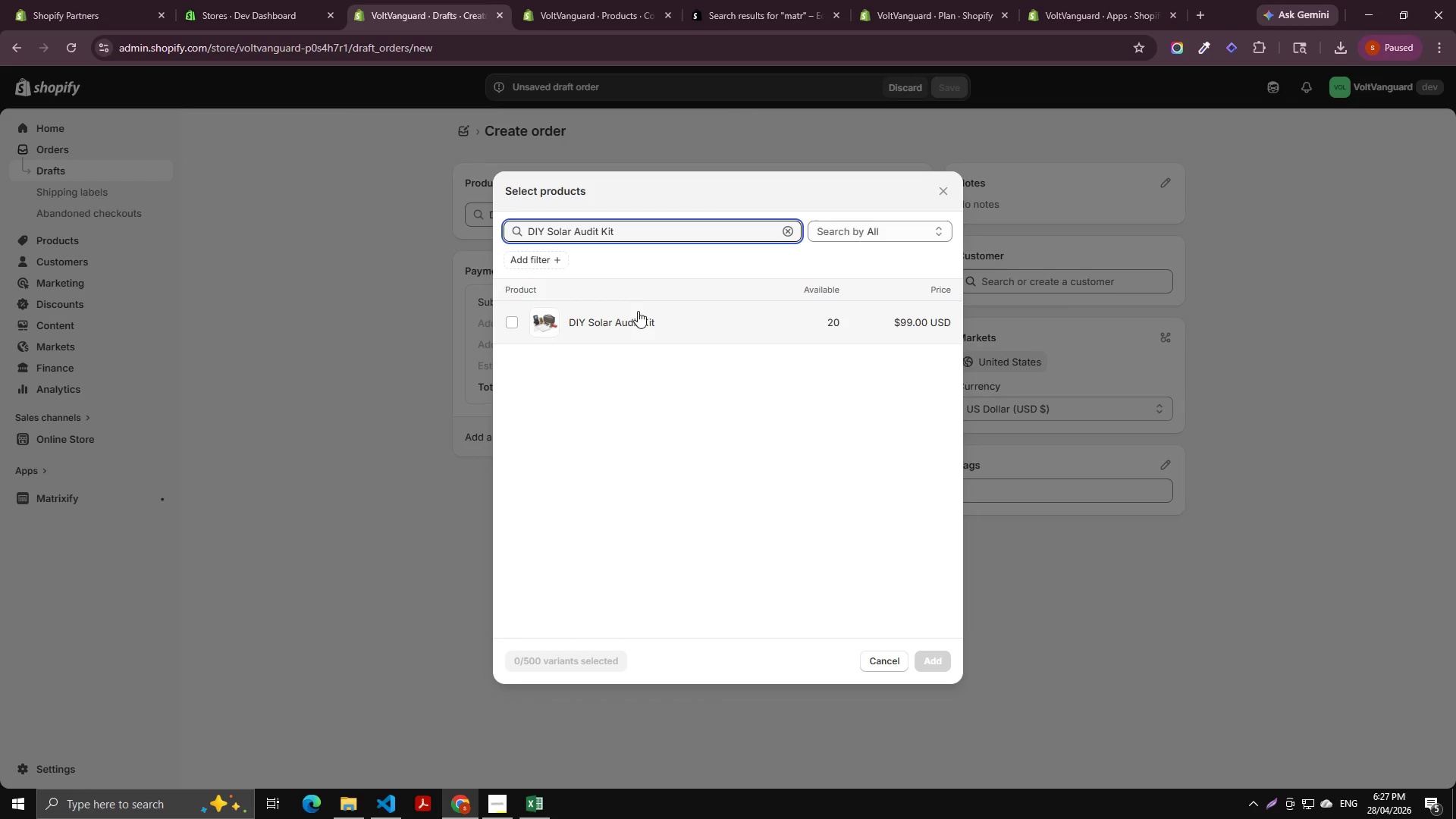 
left_click([601, 331])
 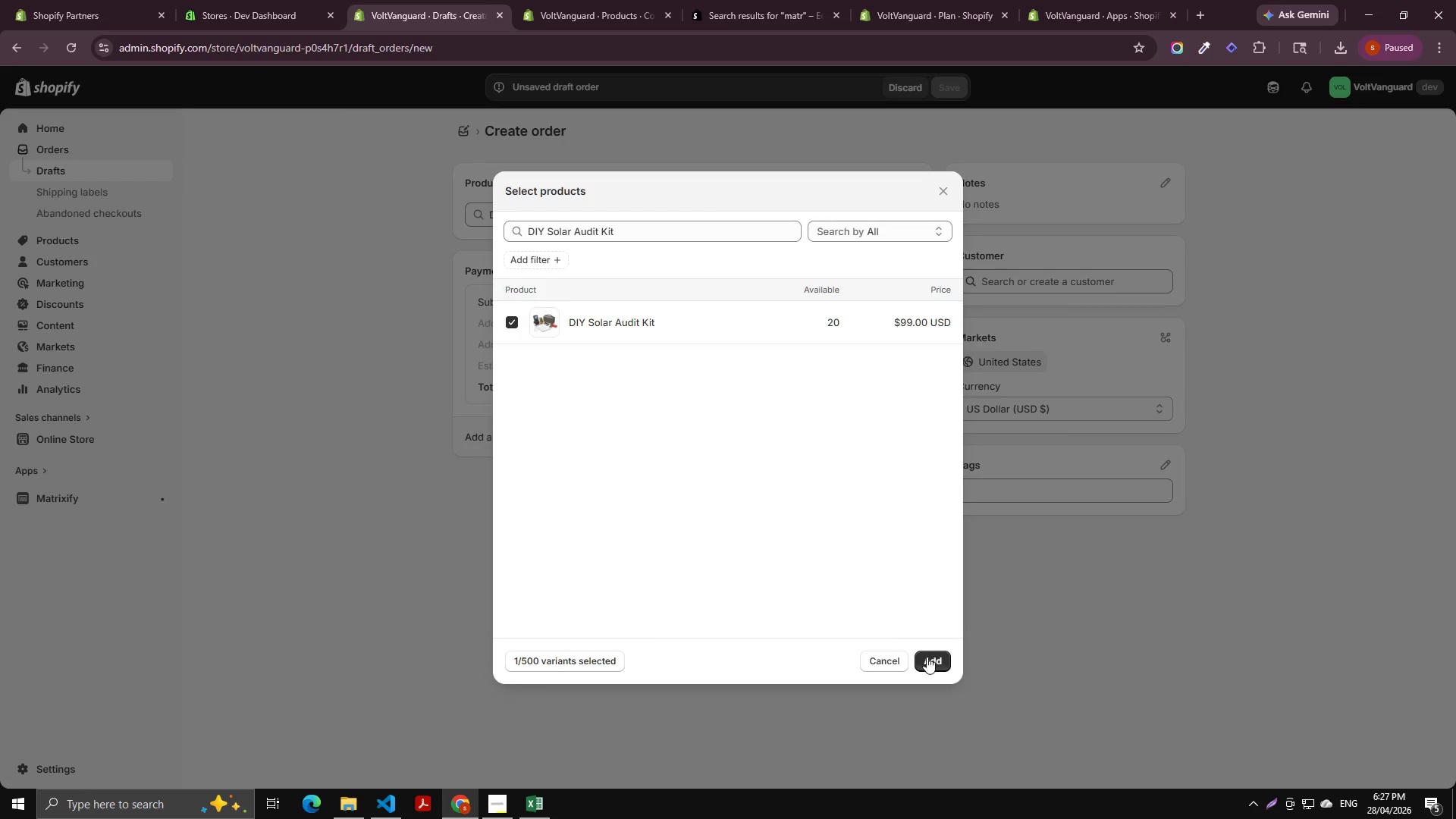 
left_click([935, 657])
 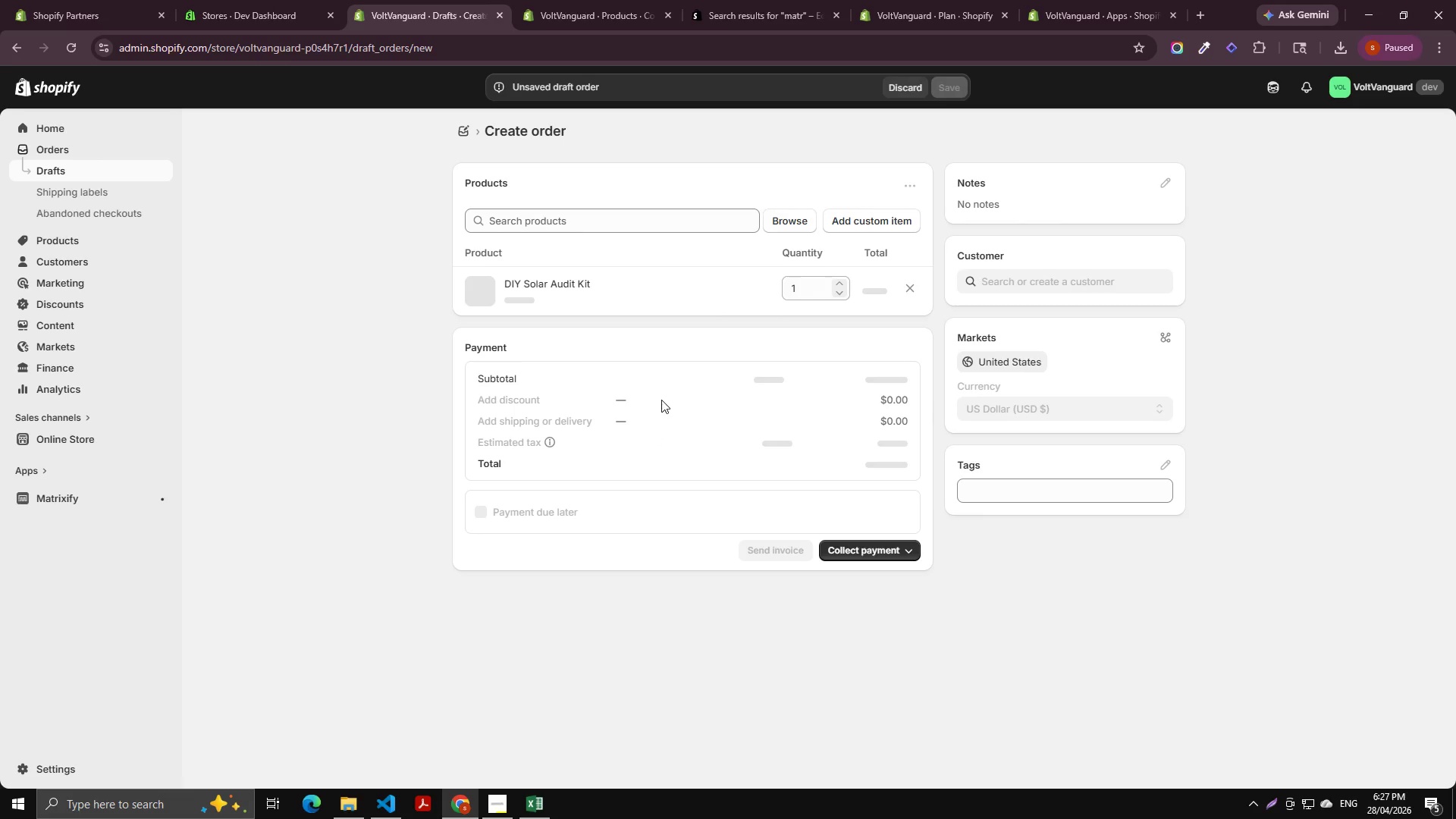 
key(Alt+AltLeft)
 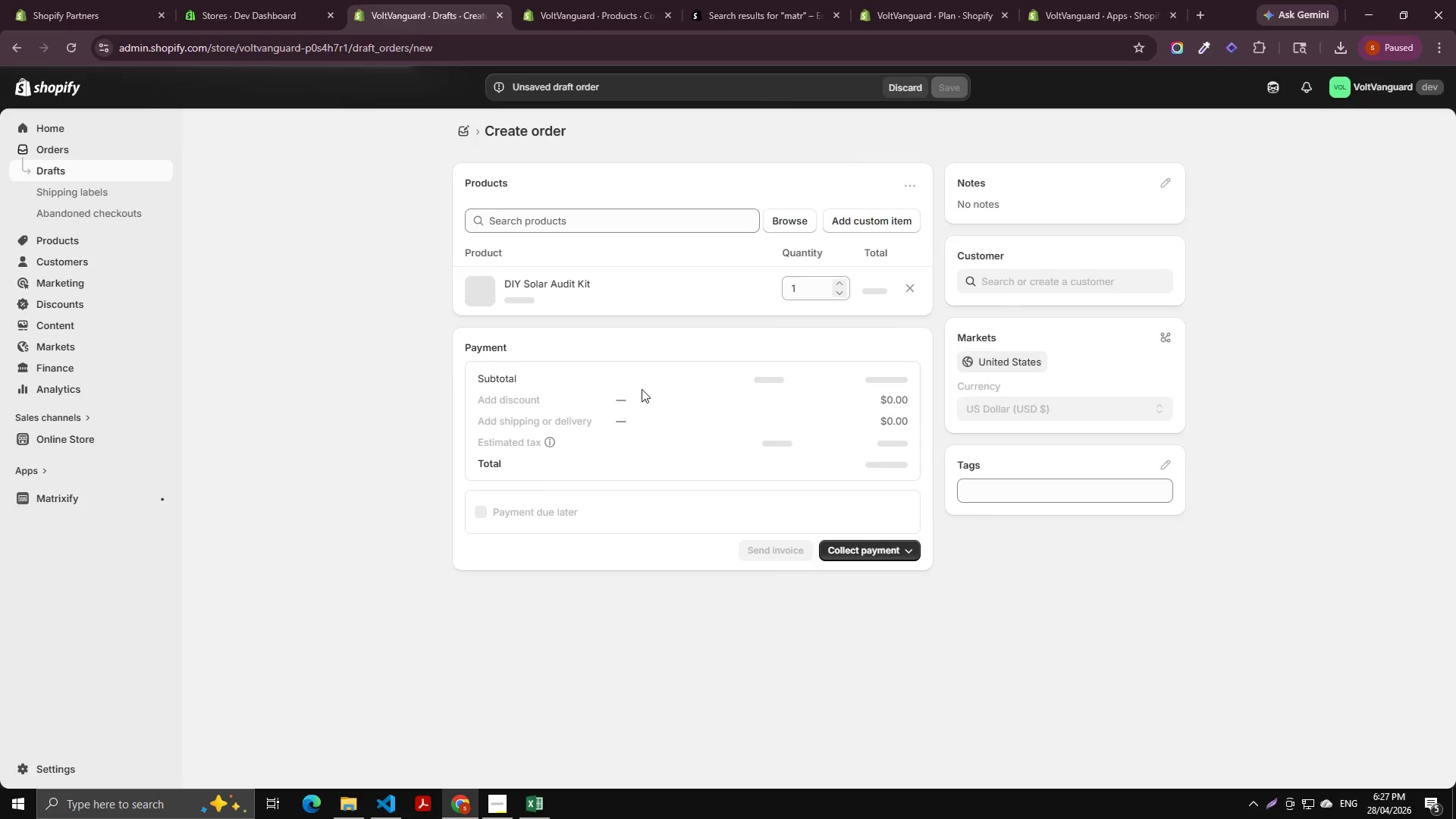 
key(Alt+Tab)
 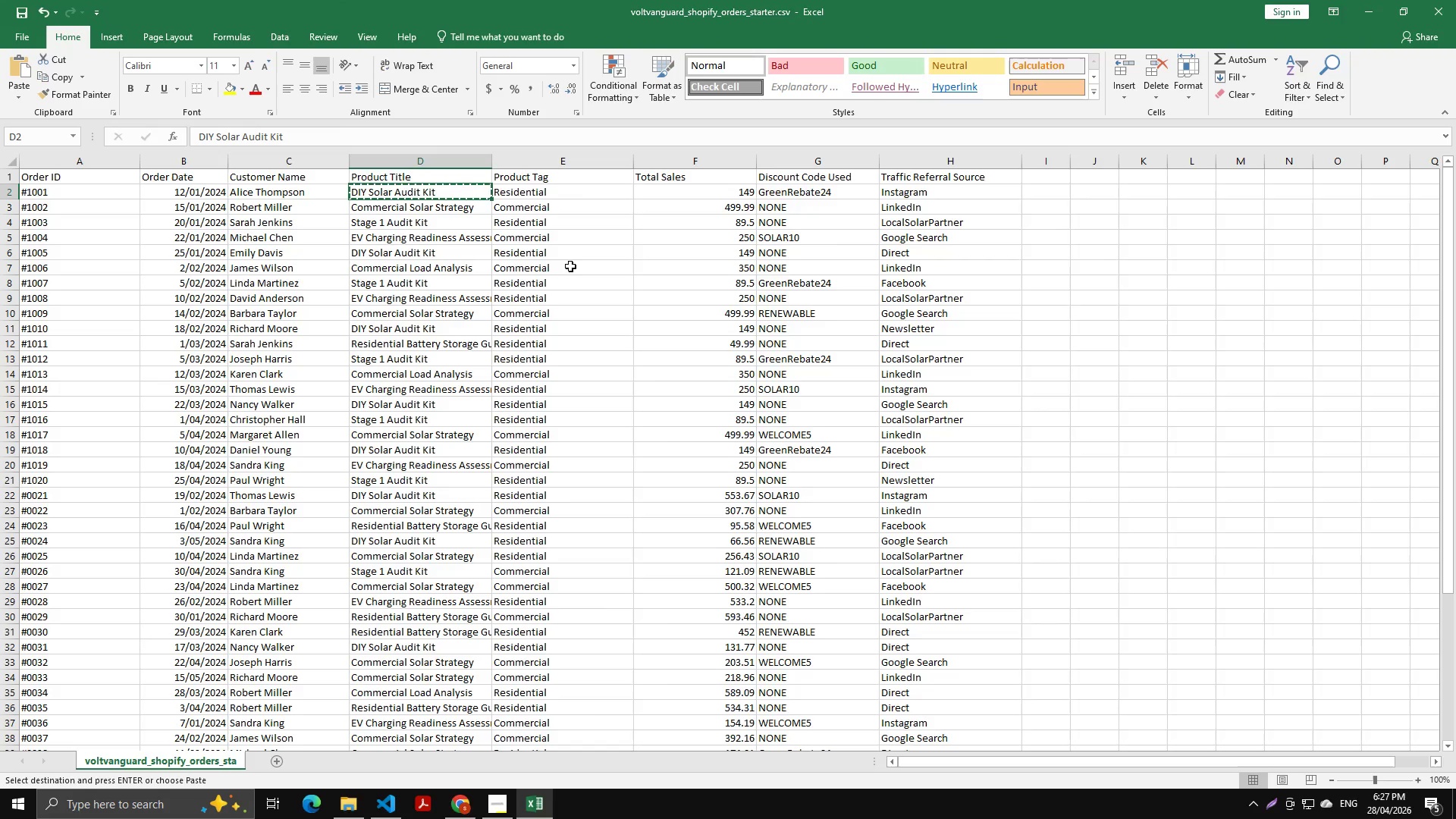 
key(Alt+AltLeft)
 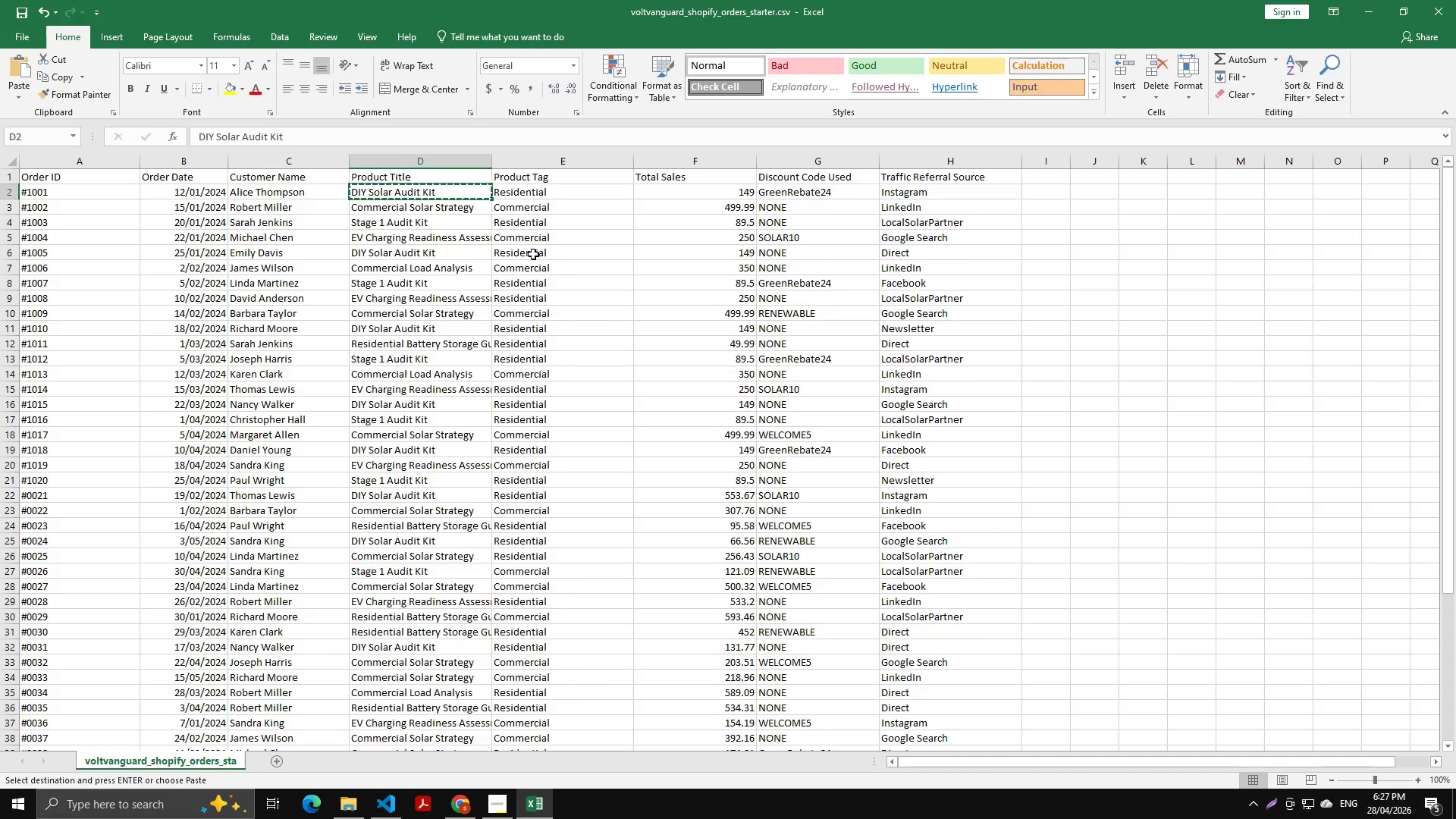 
key(Alt+Tab)
 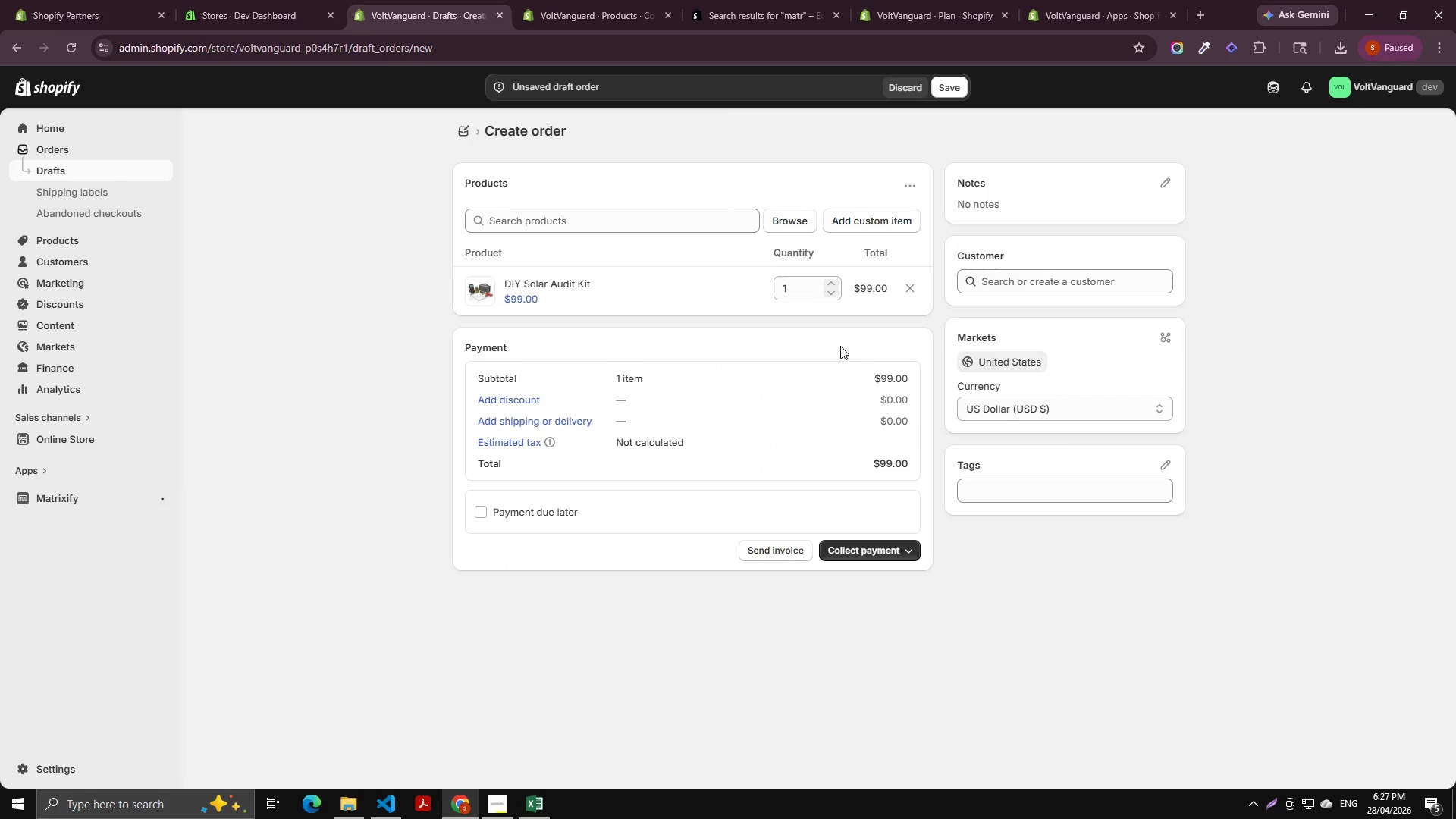 
scroll: coordinate [802, 328], scroll_direction: down, amount: 1.0
 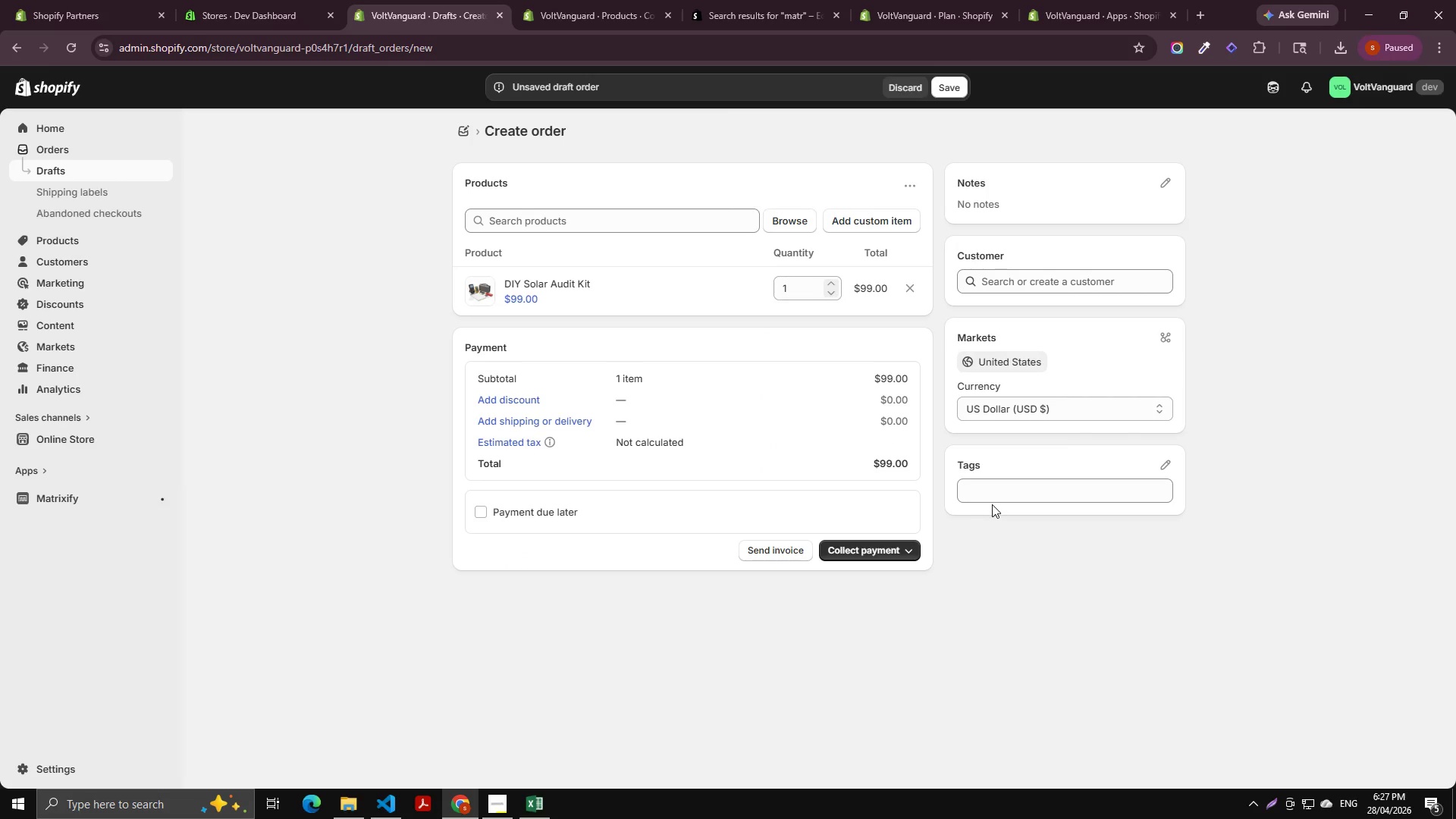 
left_click([992, 498])
 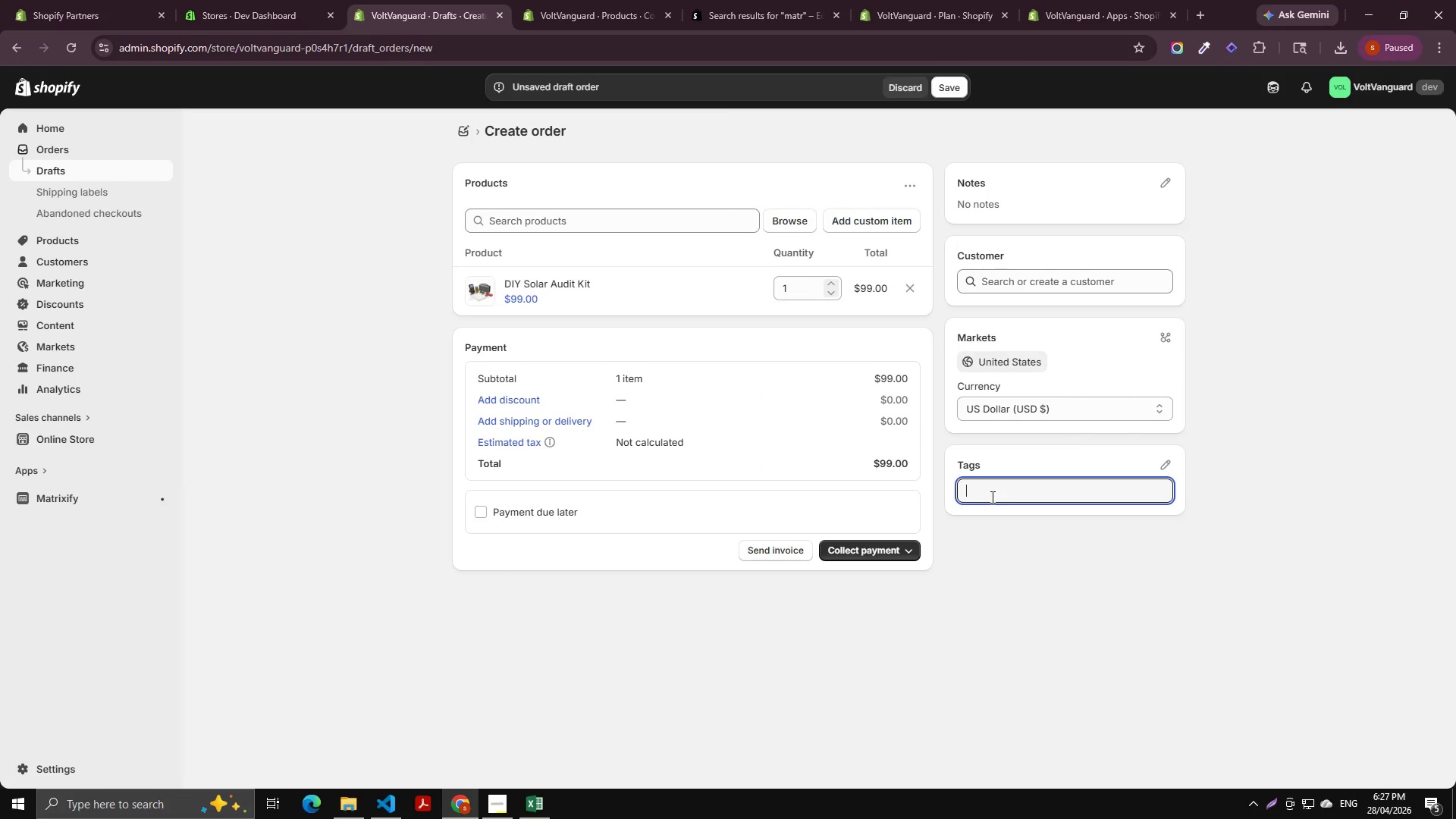 
key(Alt+AltLeft)
 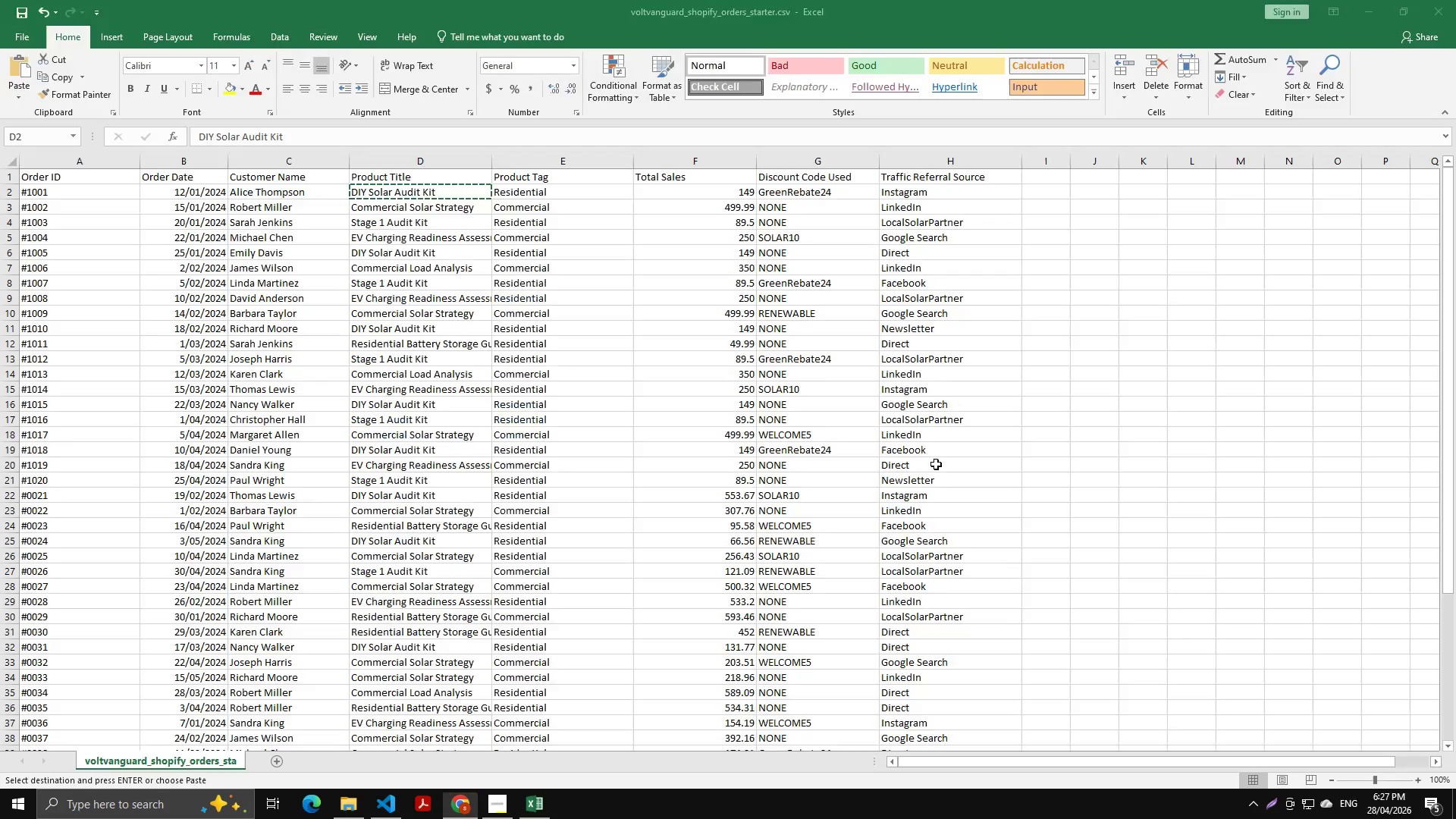 
key(Alt+Tab)
 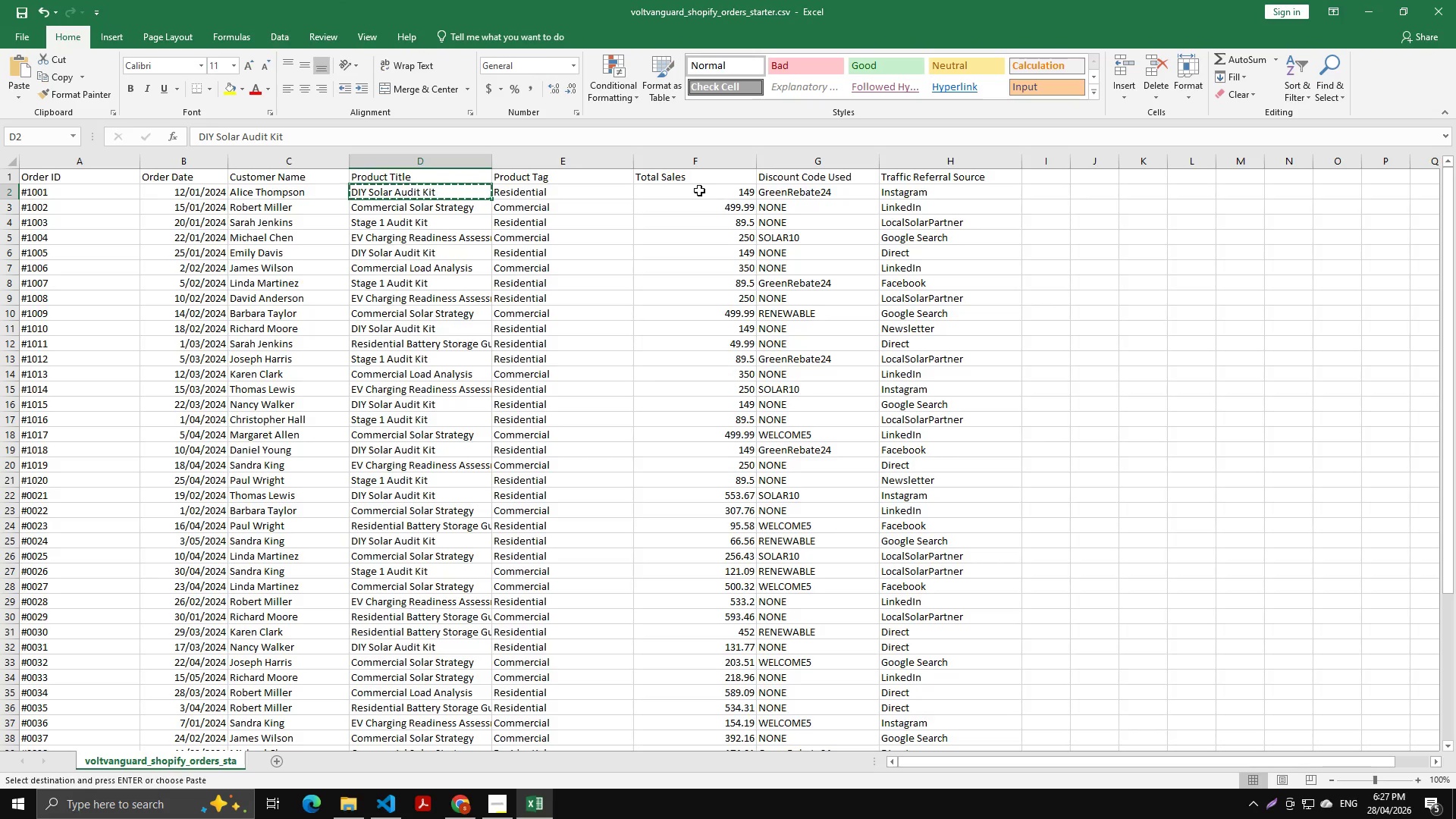 
left_click([537, 198])
 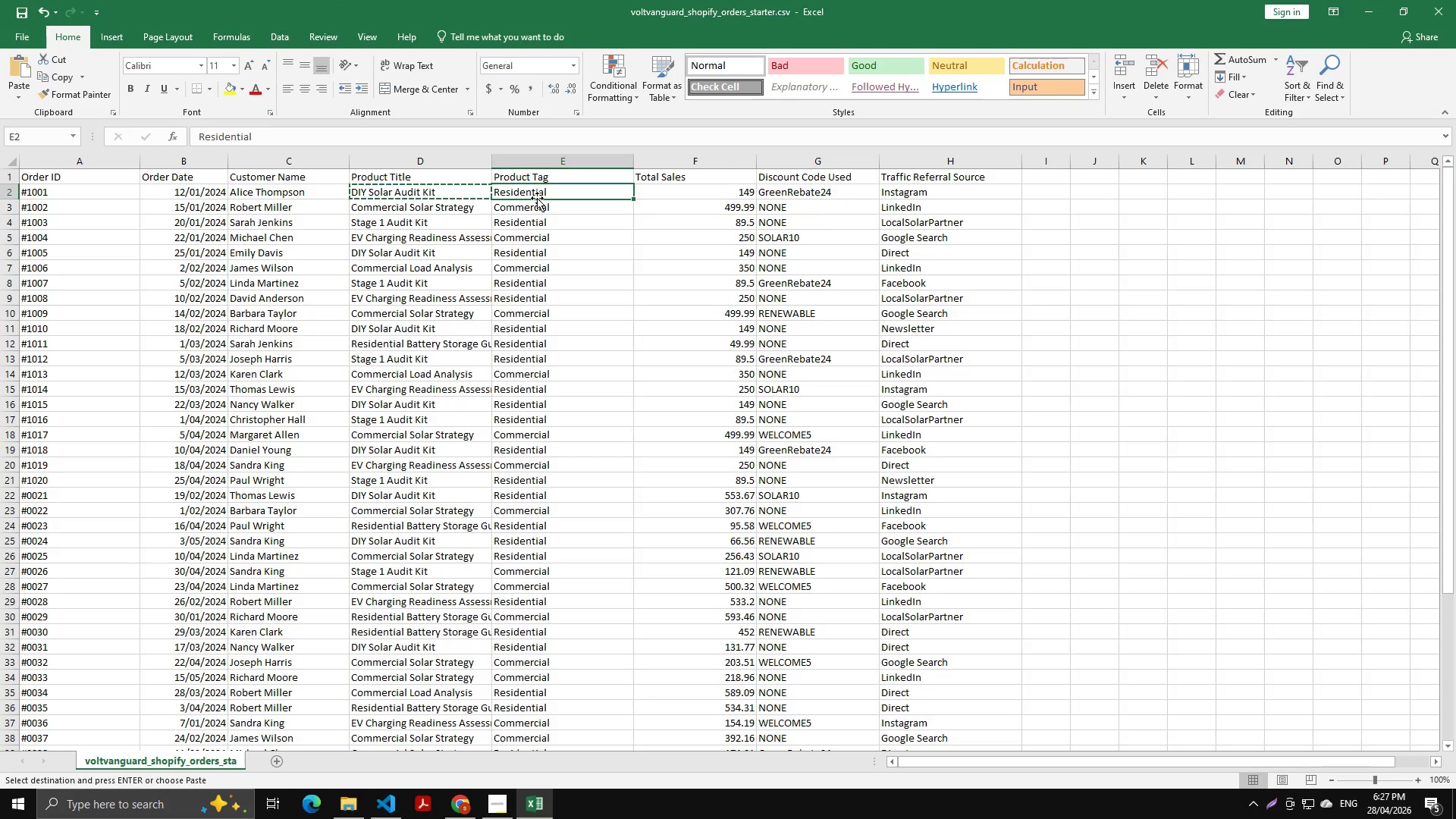 
key(Control+C)
 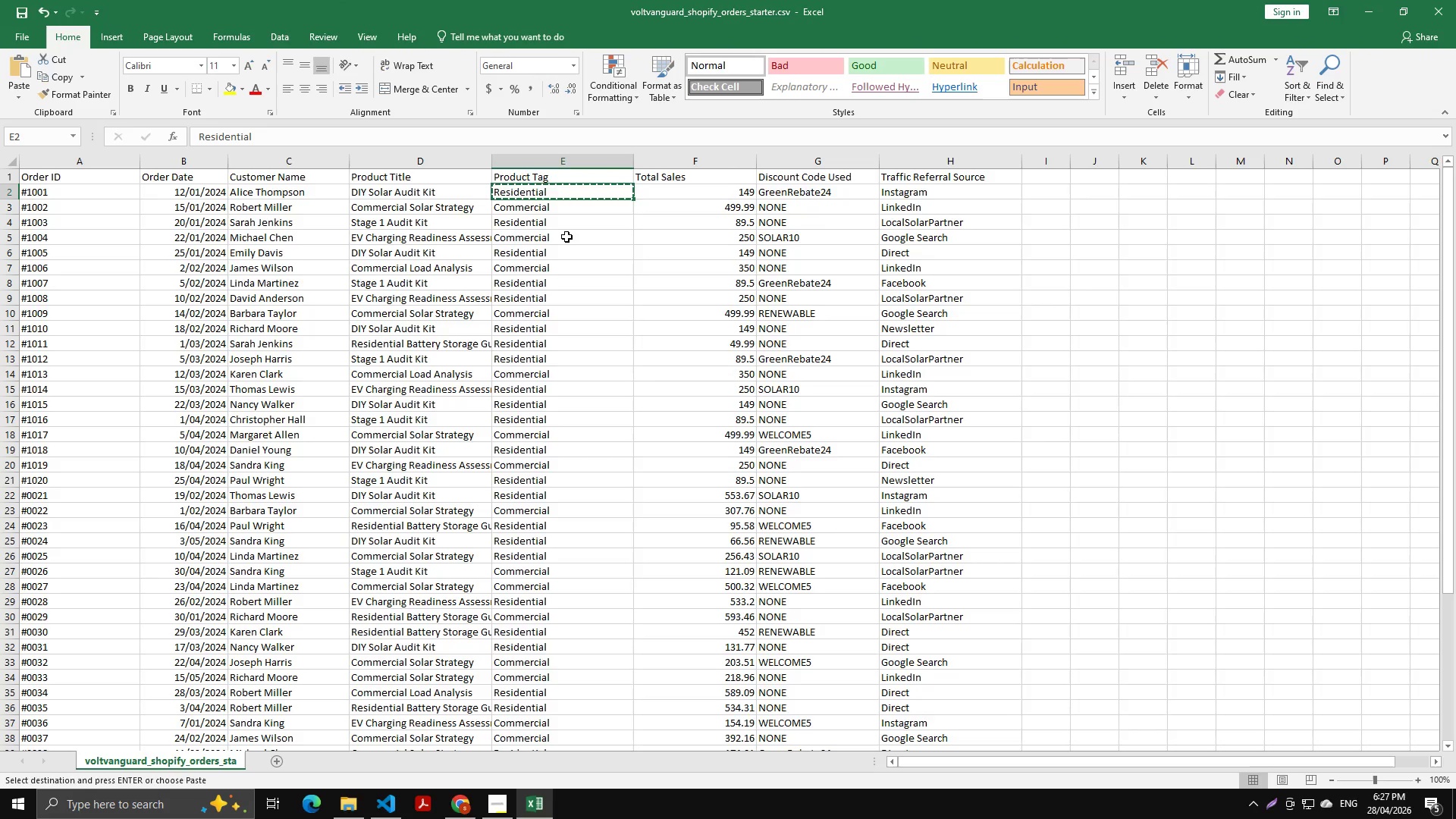 
key(Alt+AltLeft)
 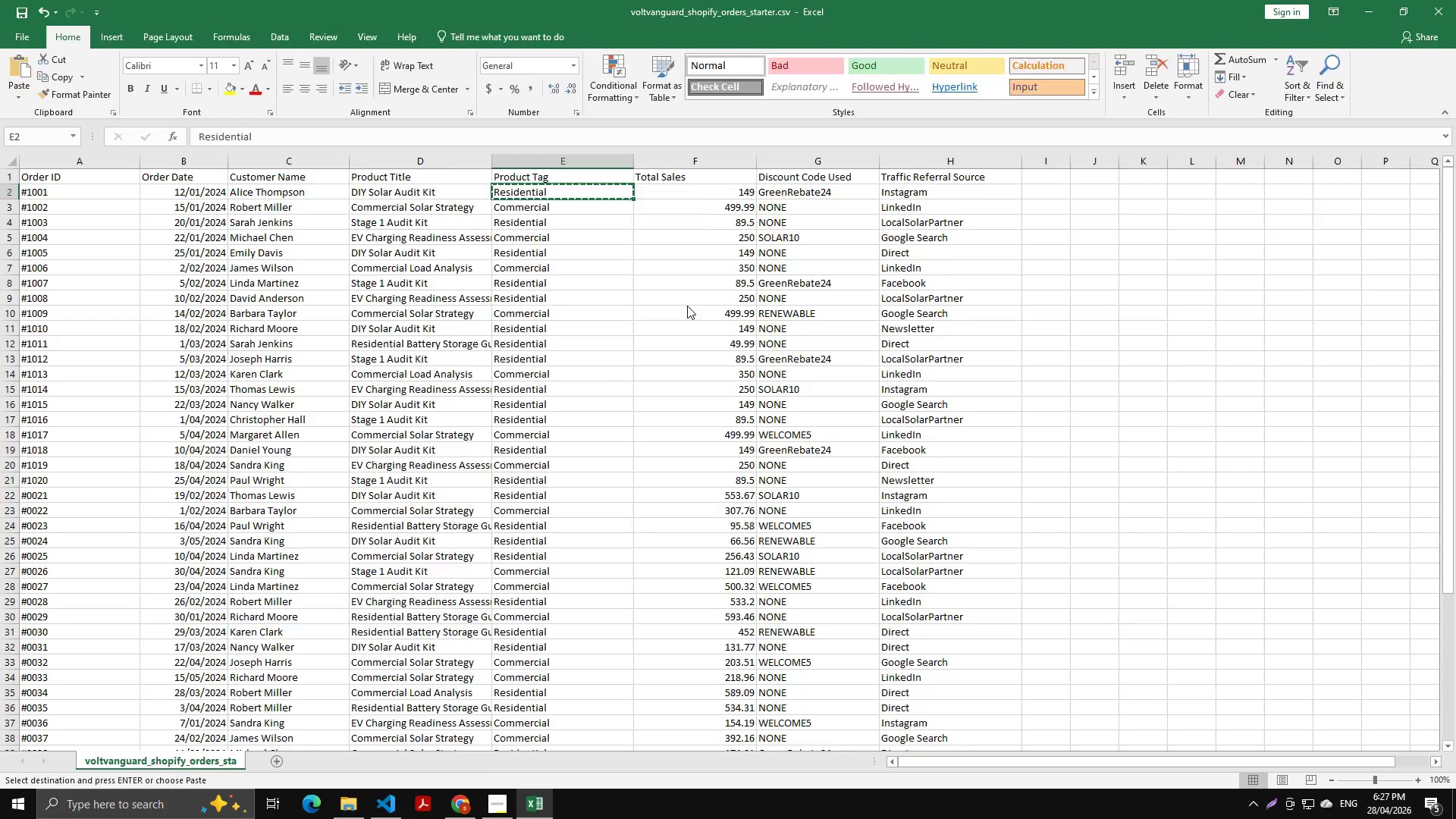 
key(Alt+Tab)
 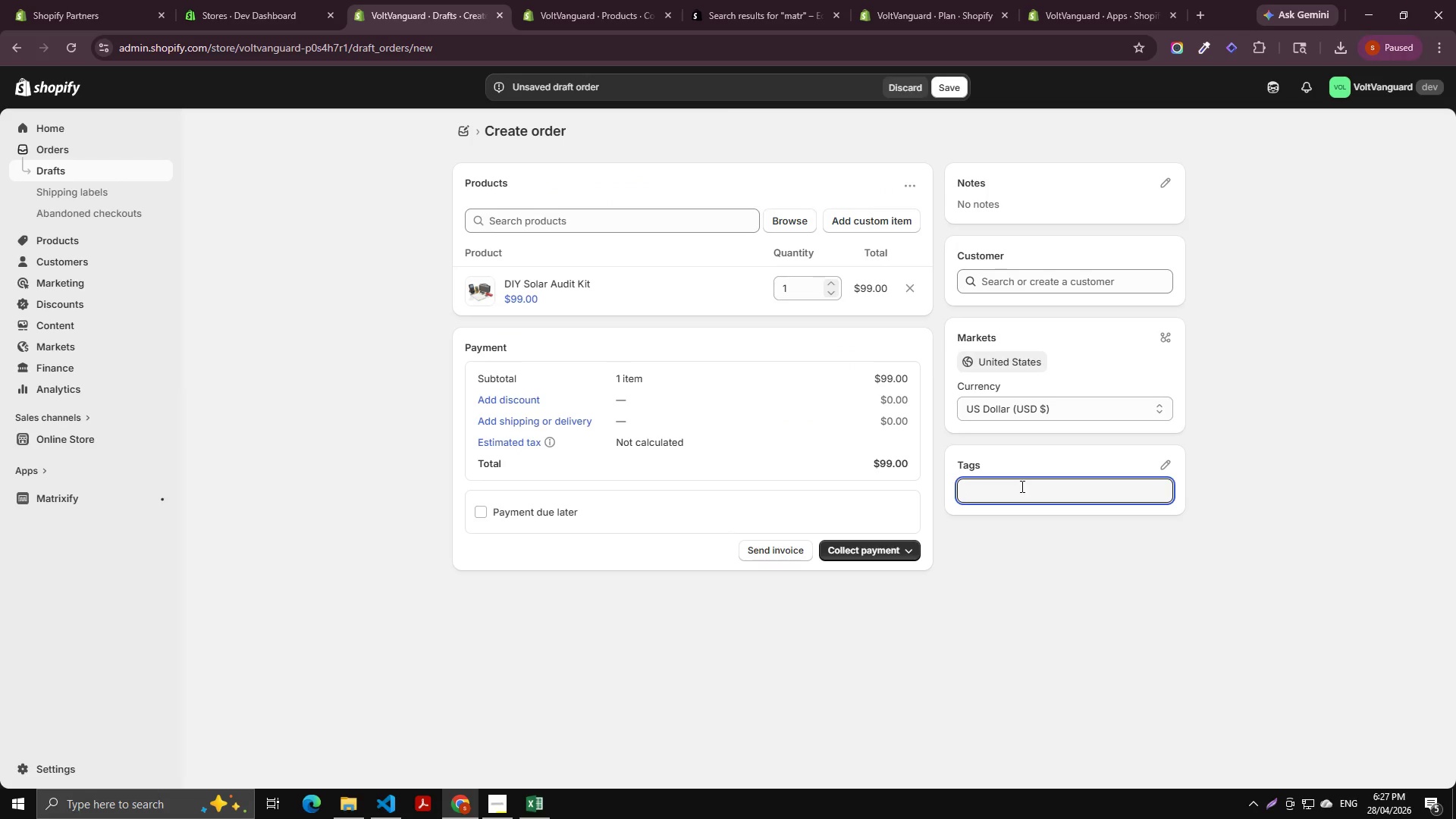 
hold_key(key=ControlLeft, duration=0.45)
 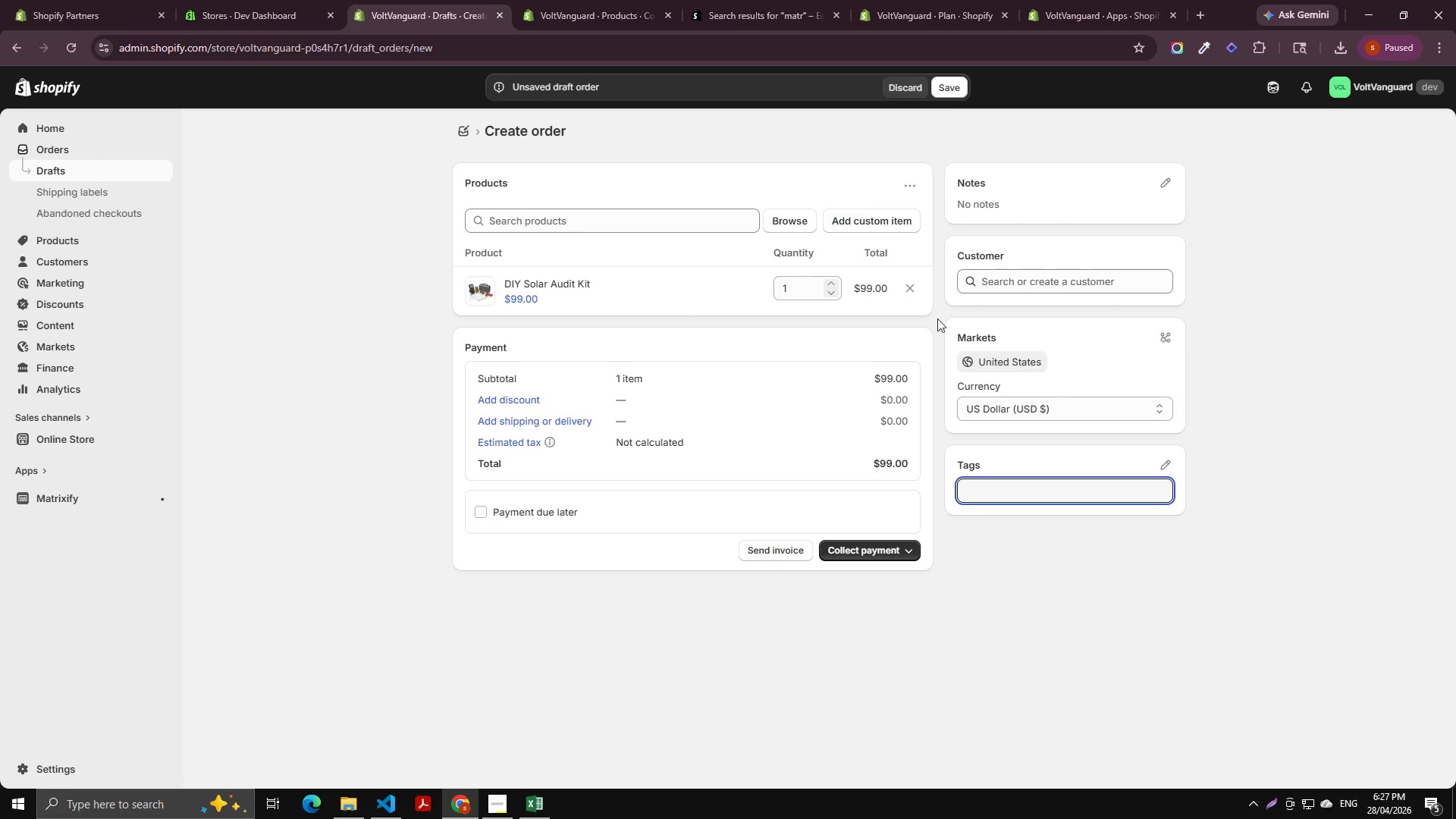 
key(Alt+AltLeft)
 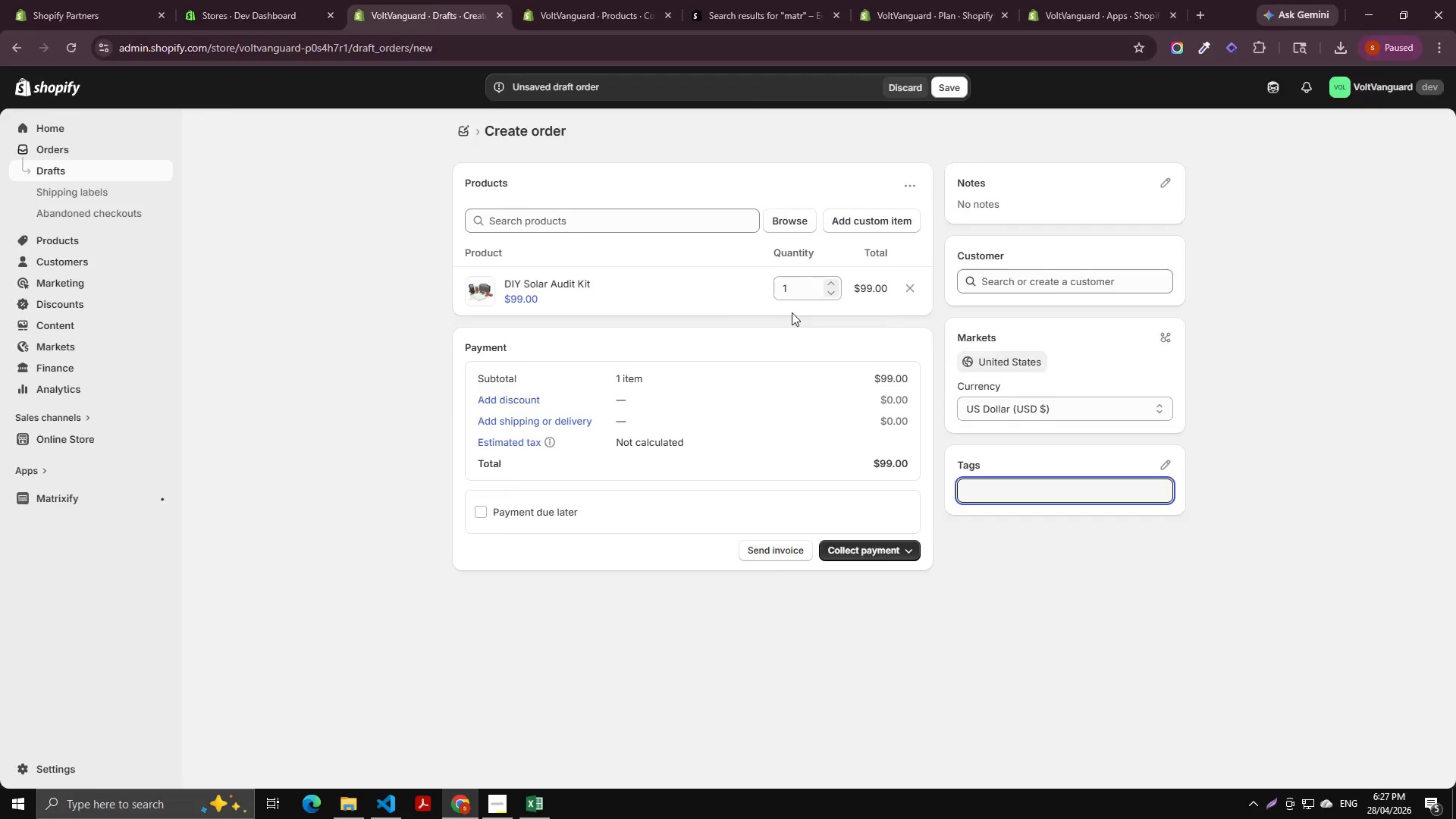 
key(Alt+Tab)
 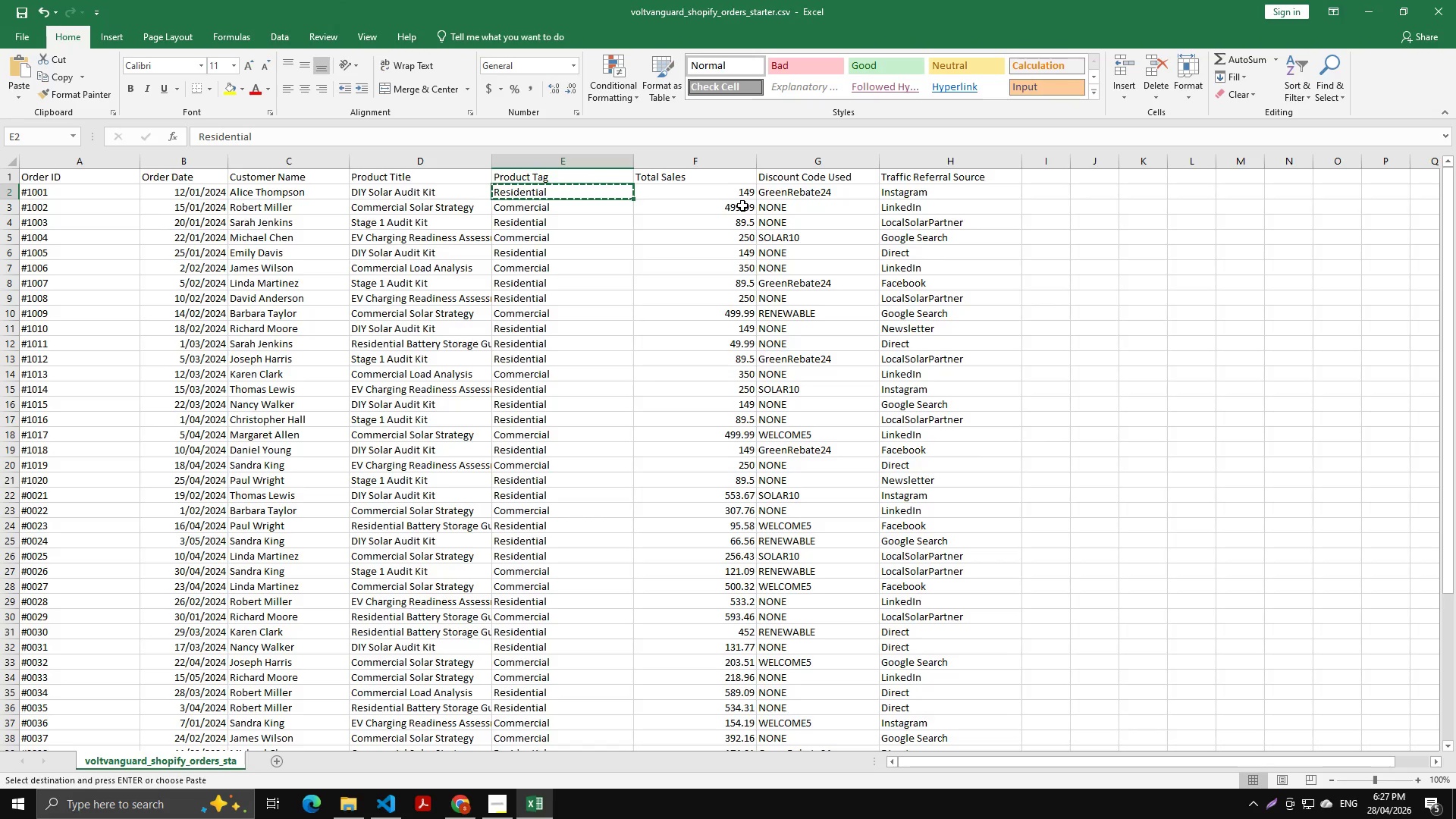 
left_click([734, 197])
 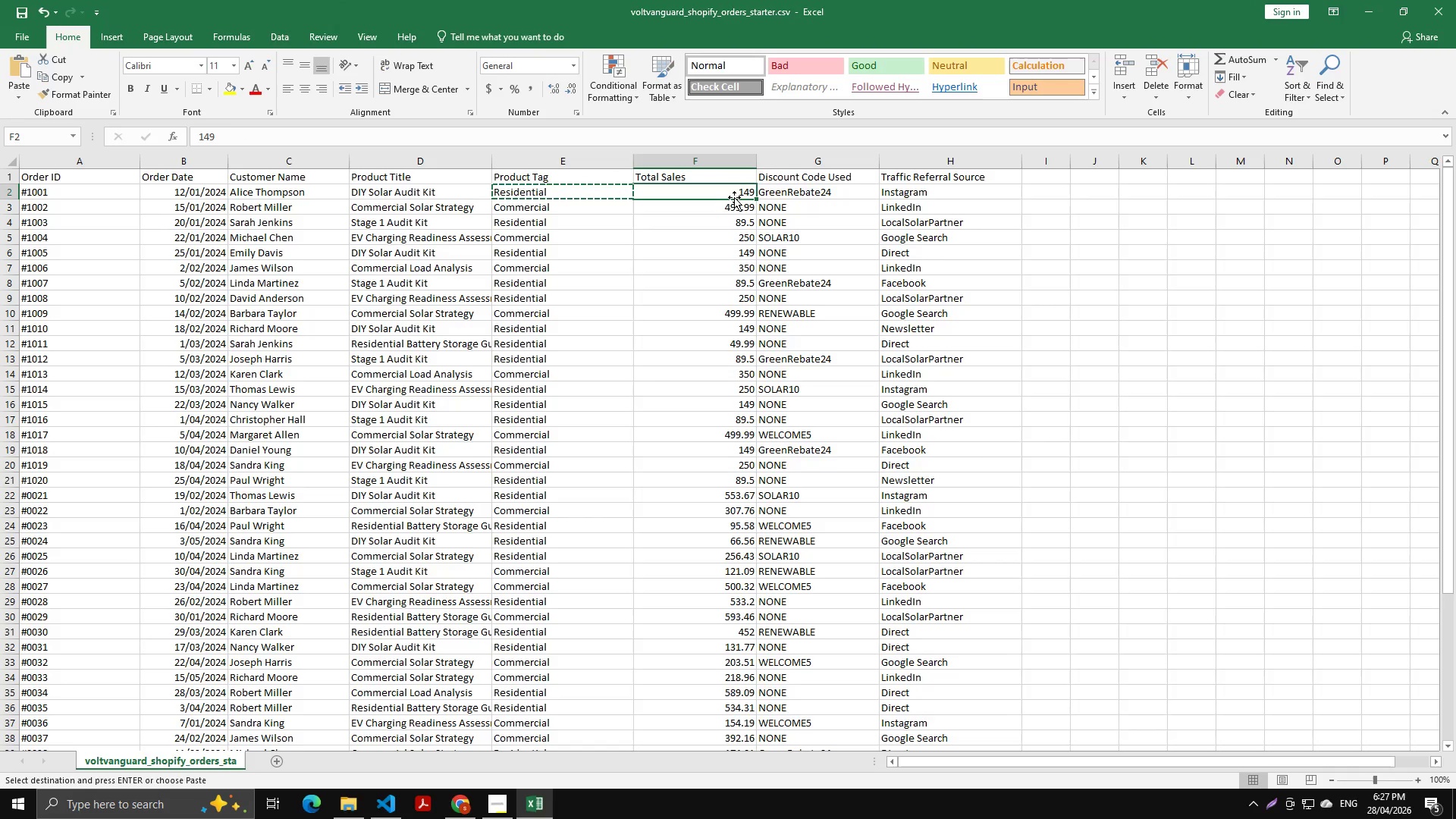 
key(Alt+AltLeft)
 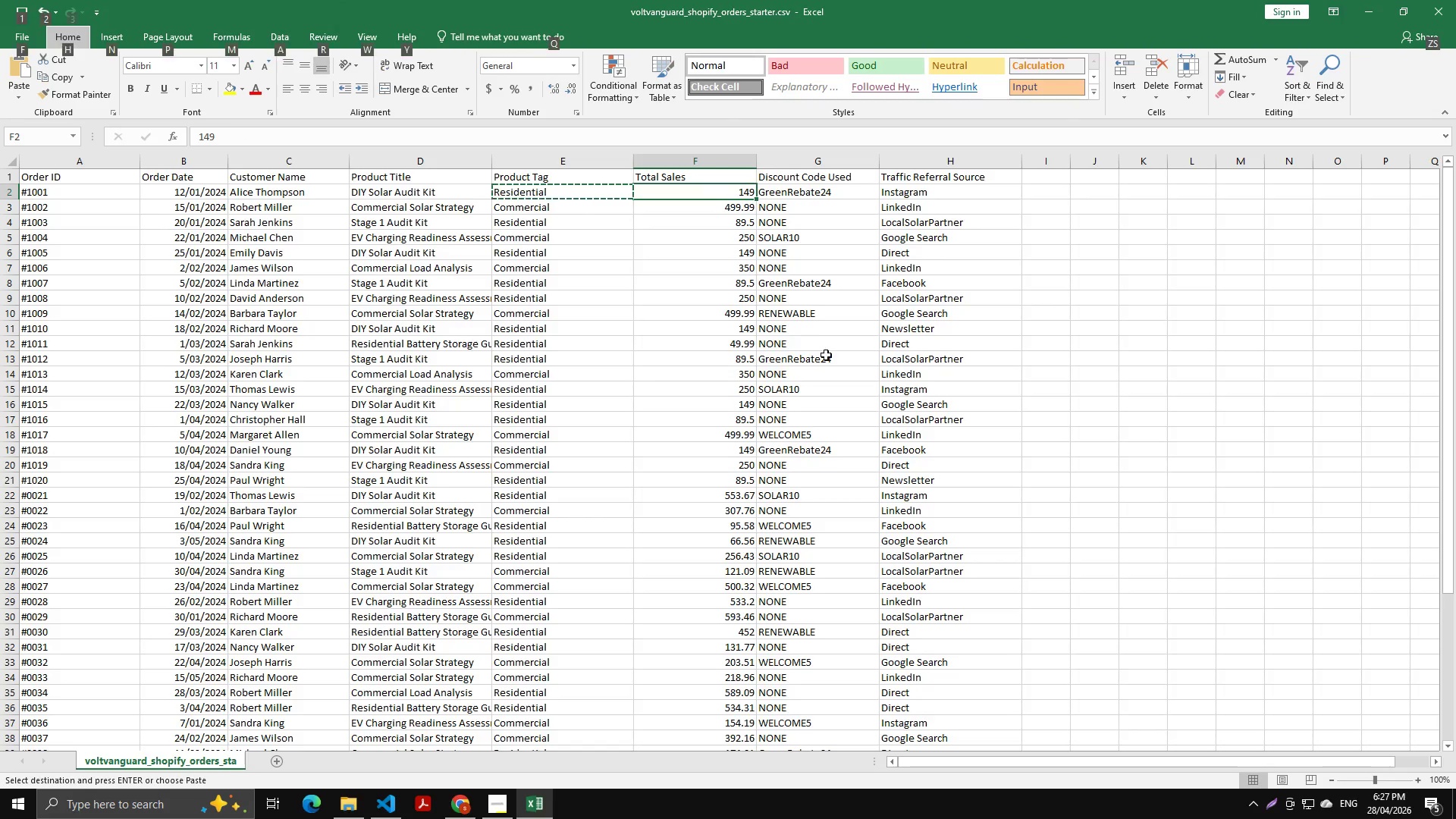 
key(Alt+AltLeft)
 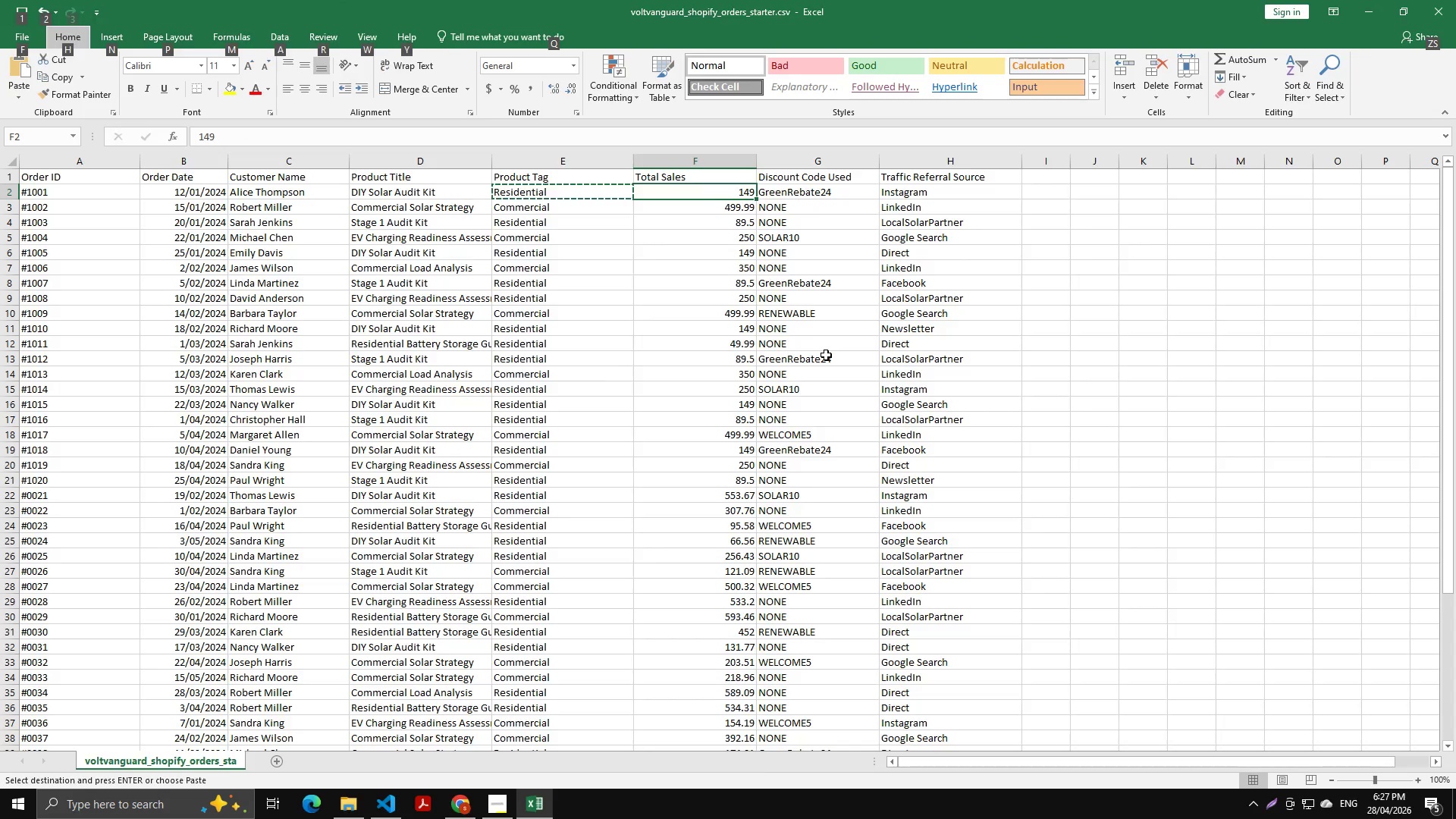 
key(Alt+Tab)
 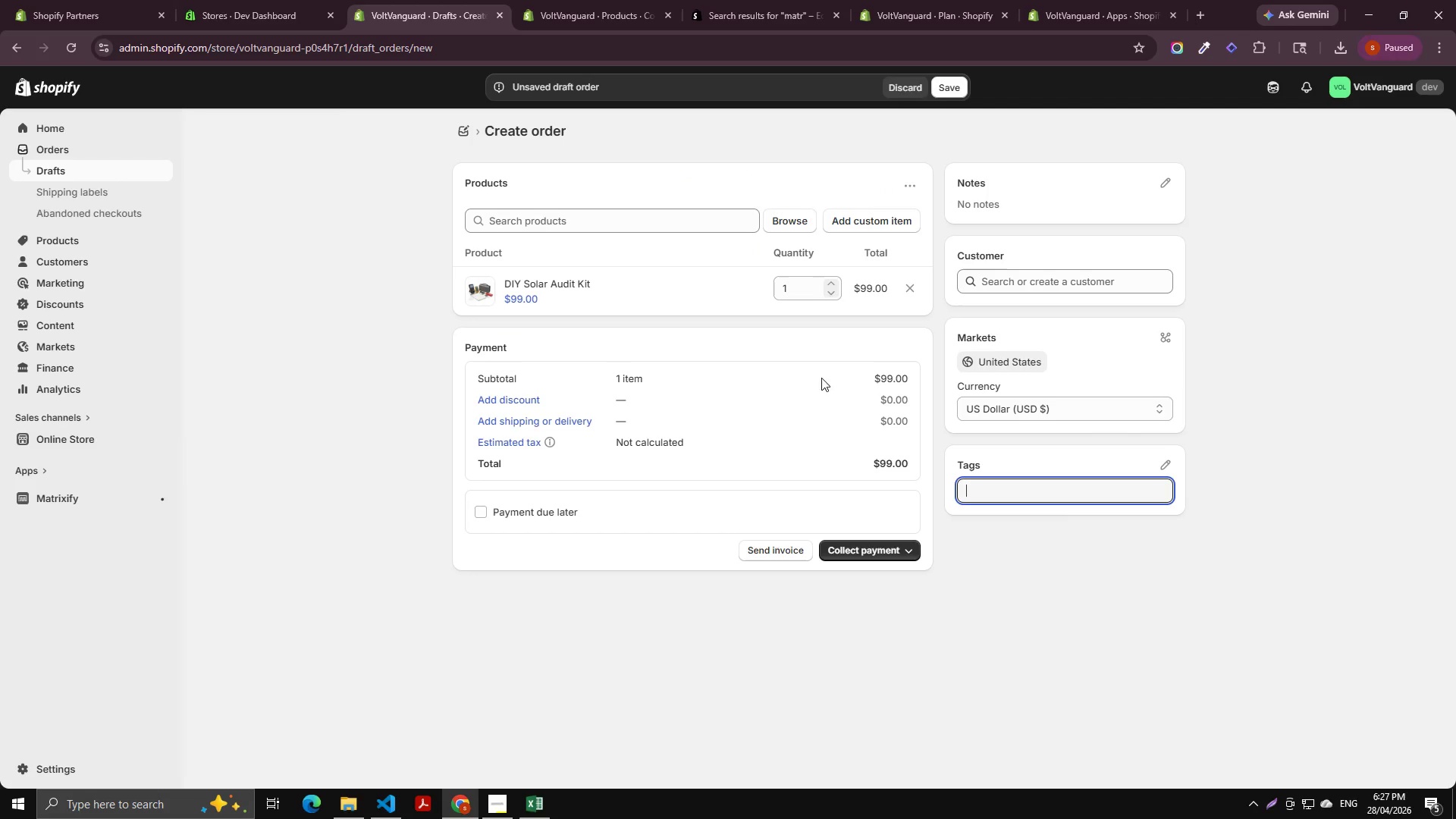 
key(Alt+AltLeft)
 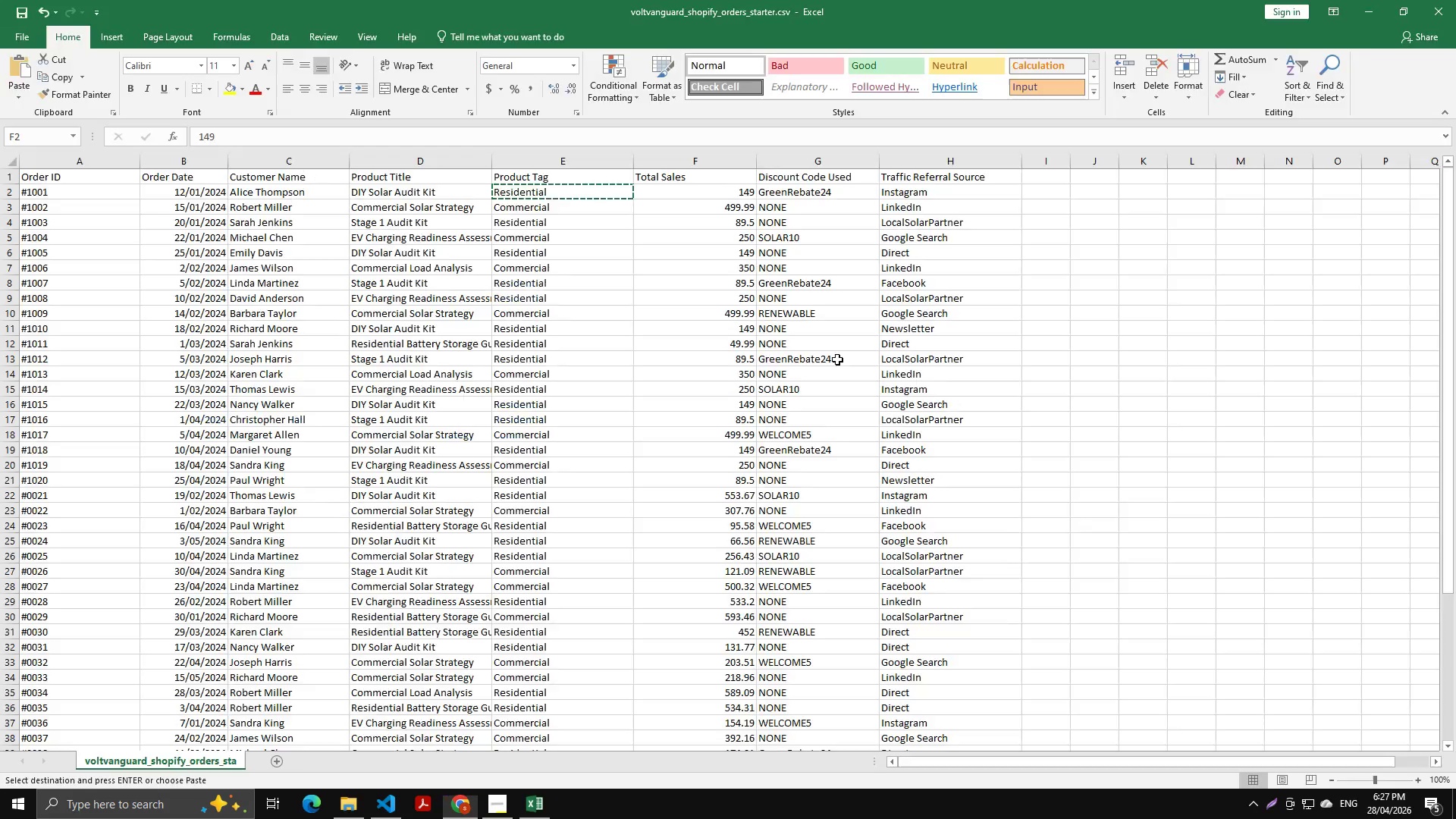 
key(Alt+Tab)
 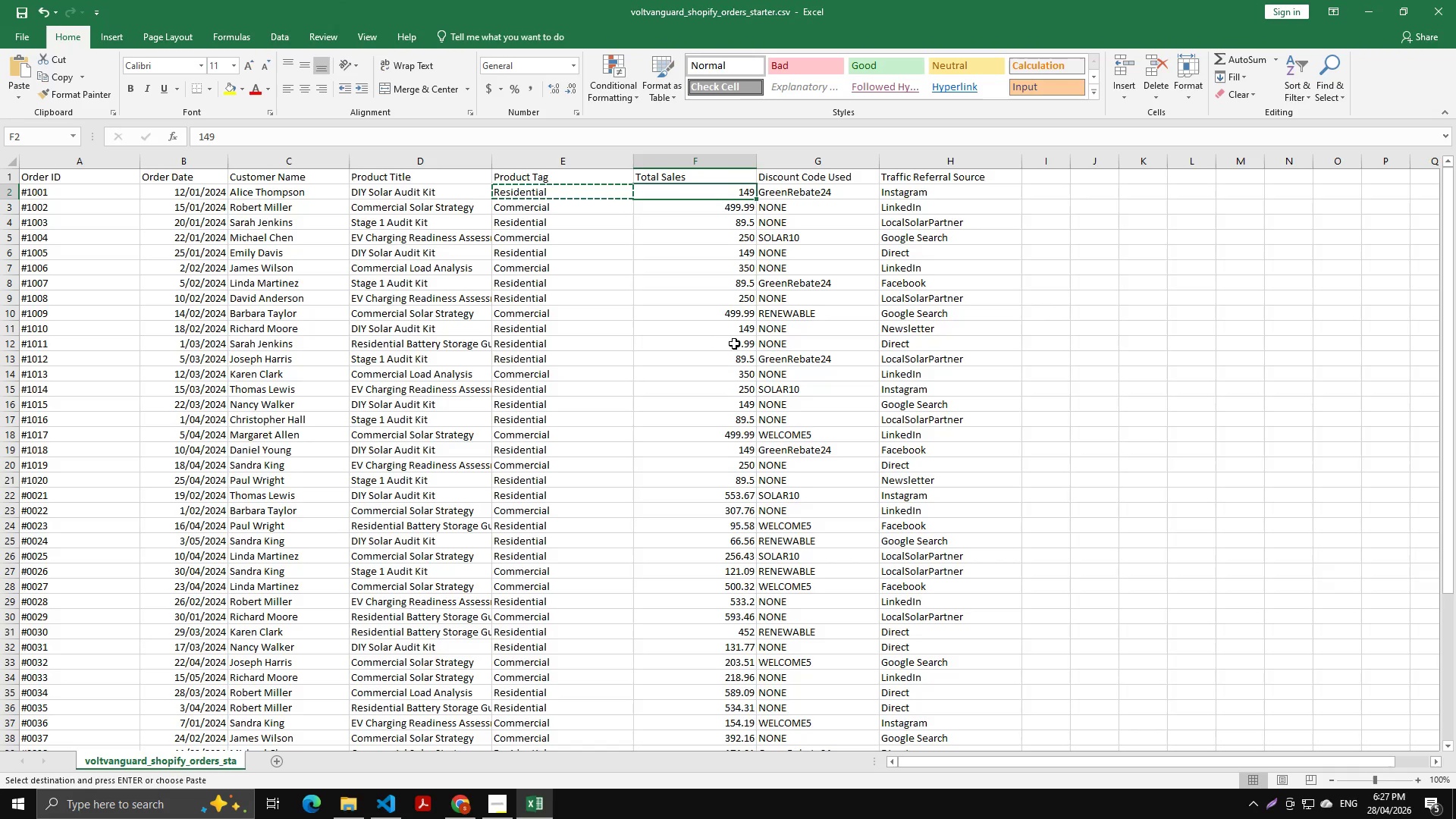 
hold_key(key=AltLeft, duration=0.44)
 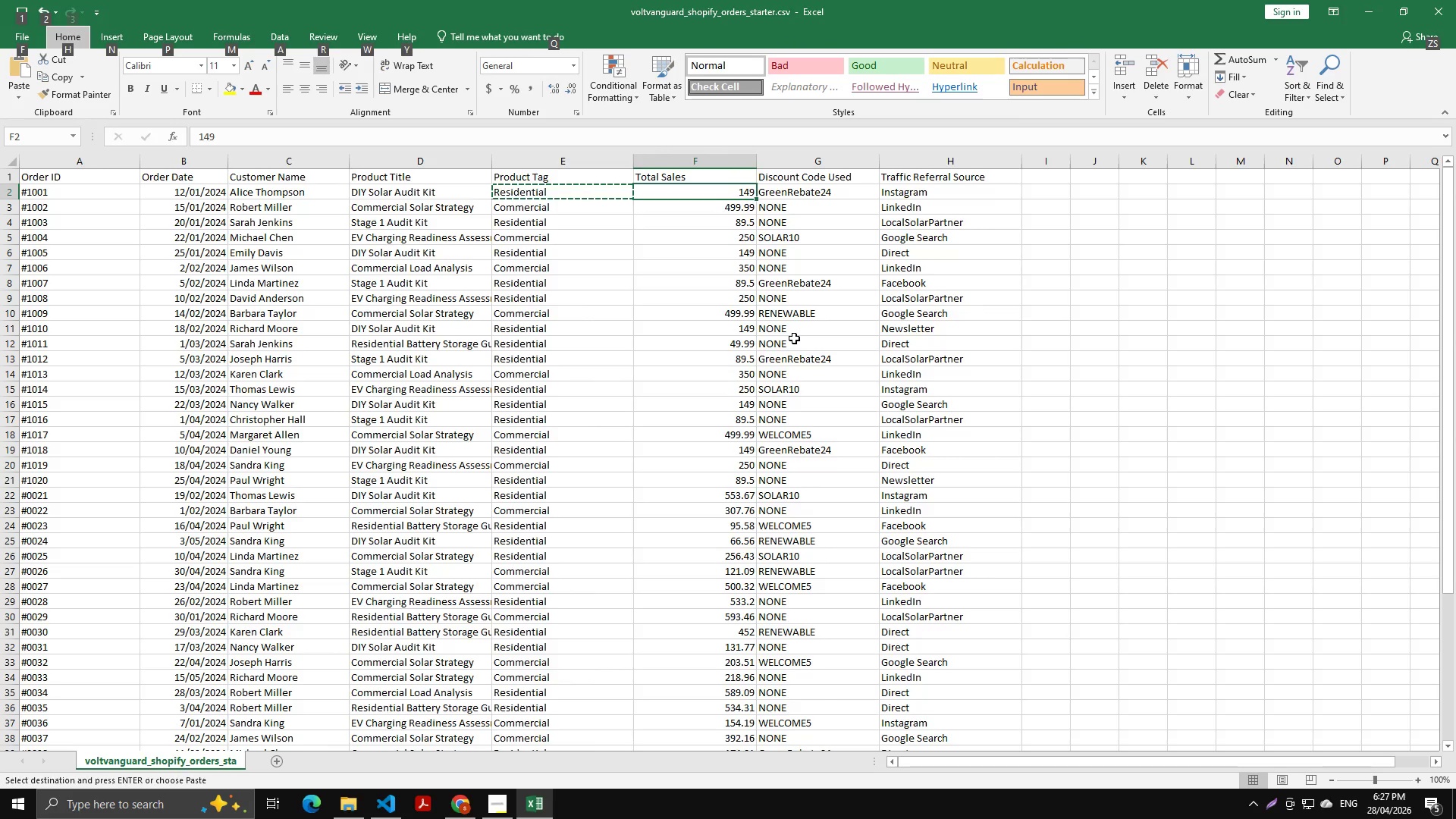 
key(Alt+AltLeft)
 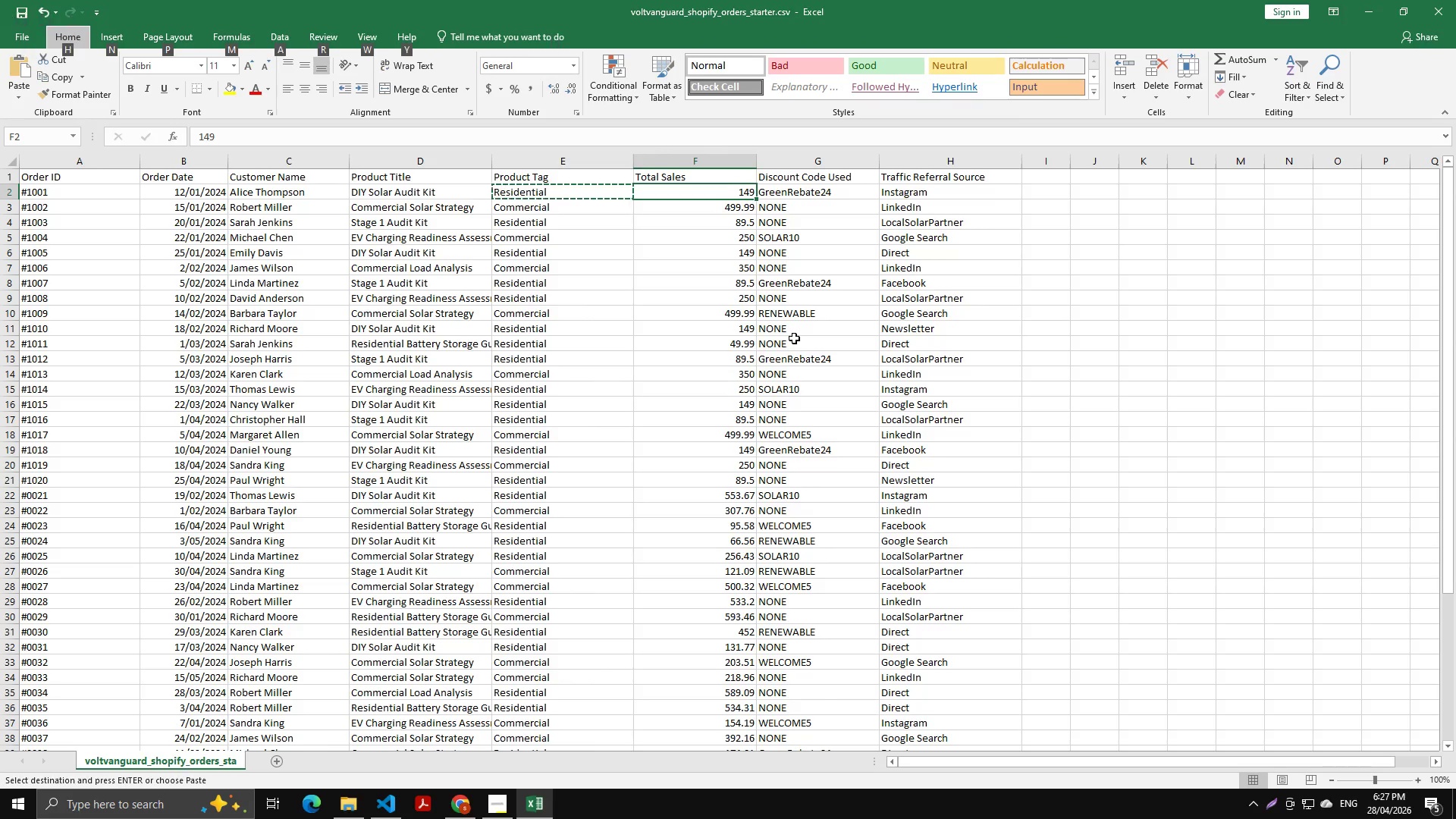 
key(Alt+Tab)
 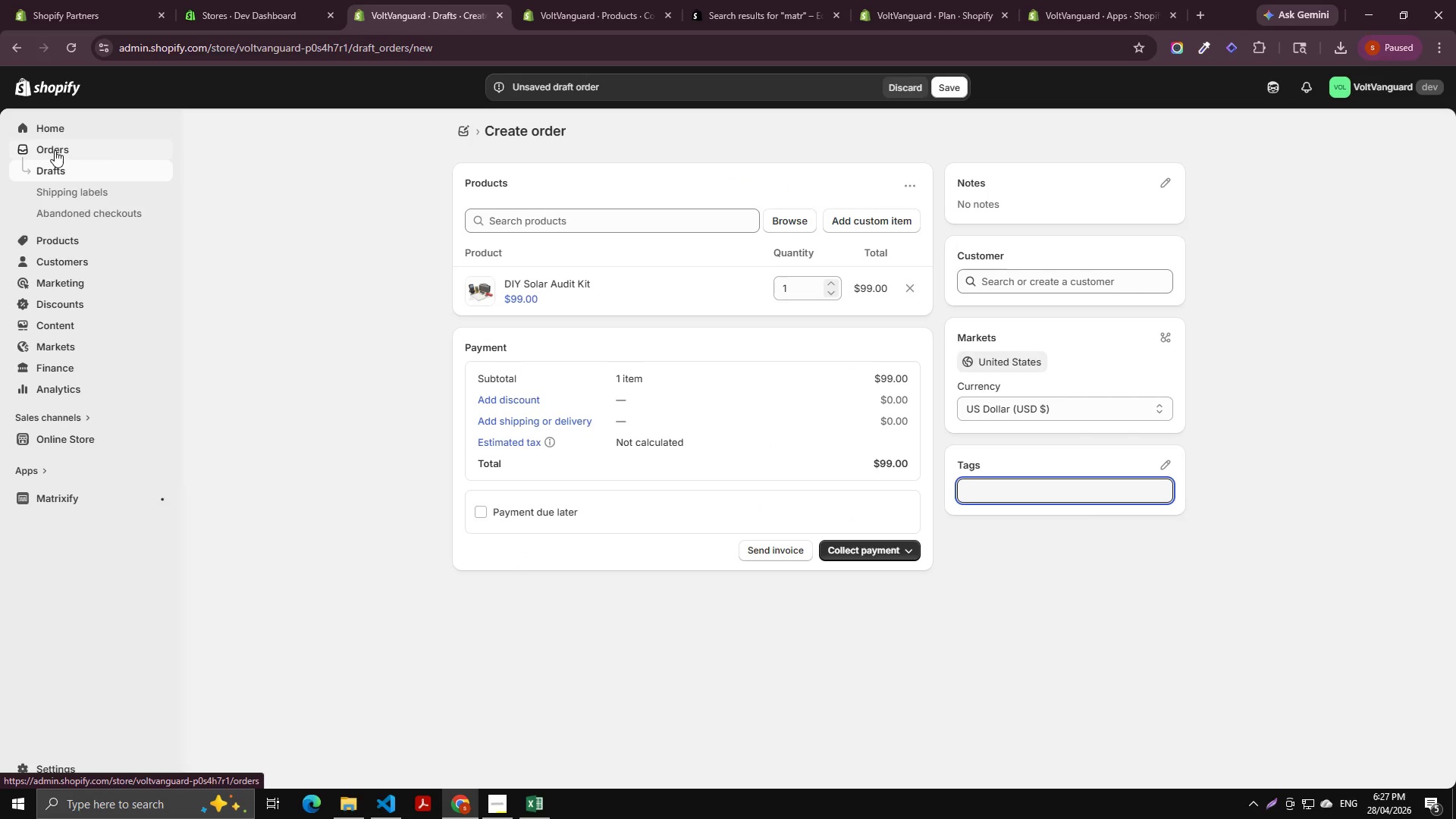 
left_click([80, 237])
 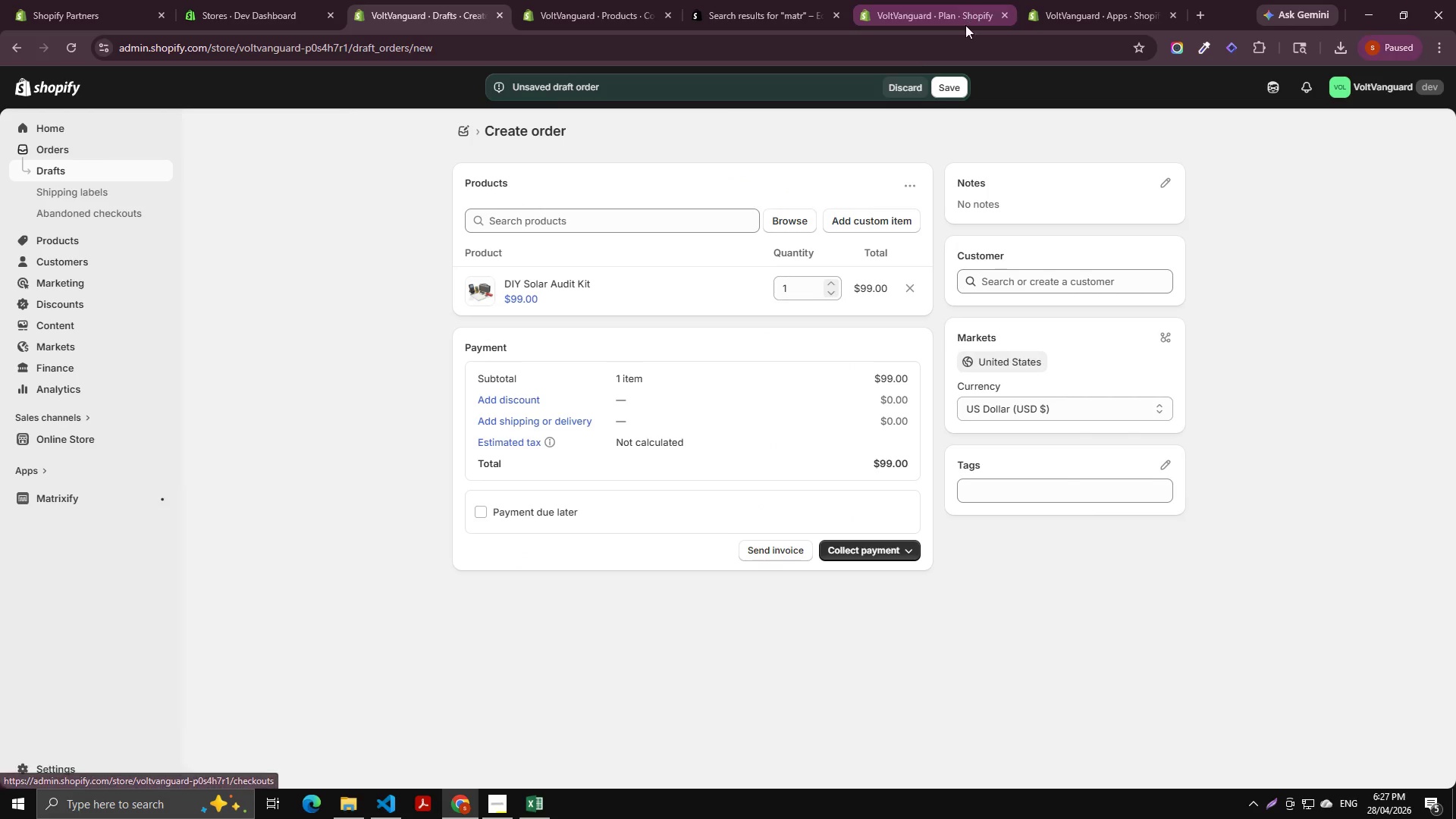 
left_click([902, 88])
 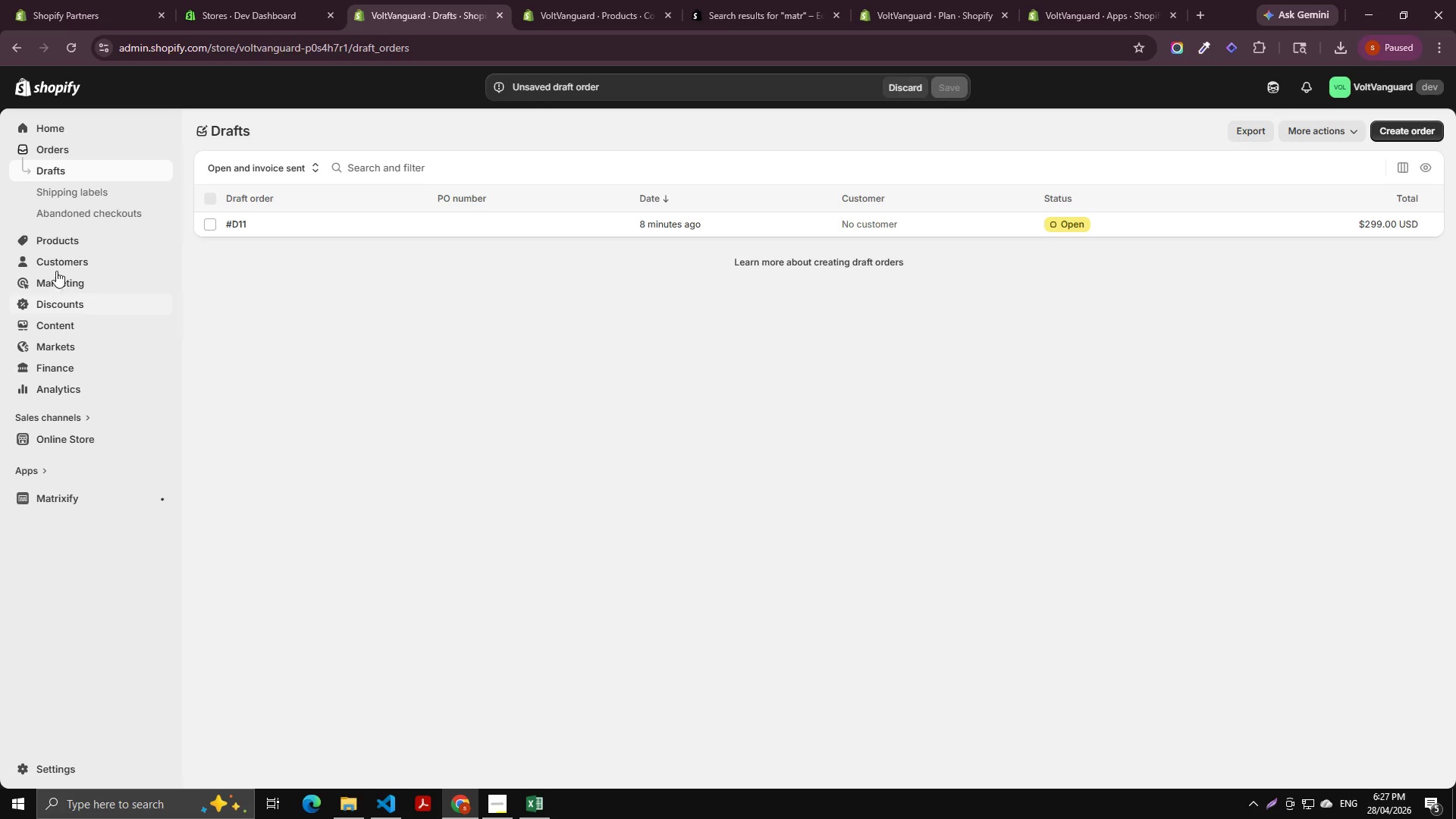 
left_click([65, 246])
 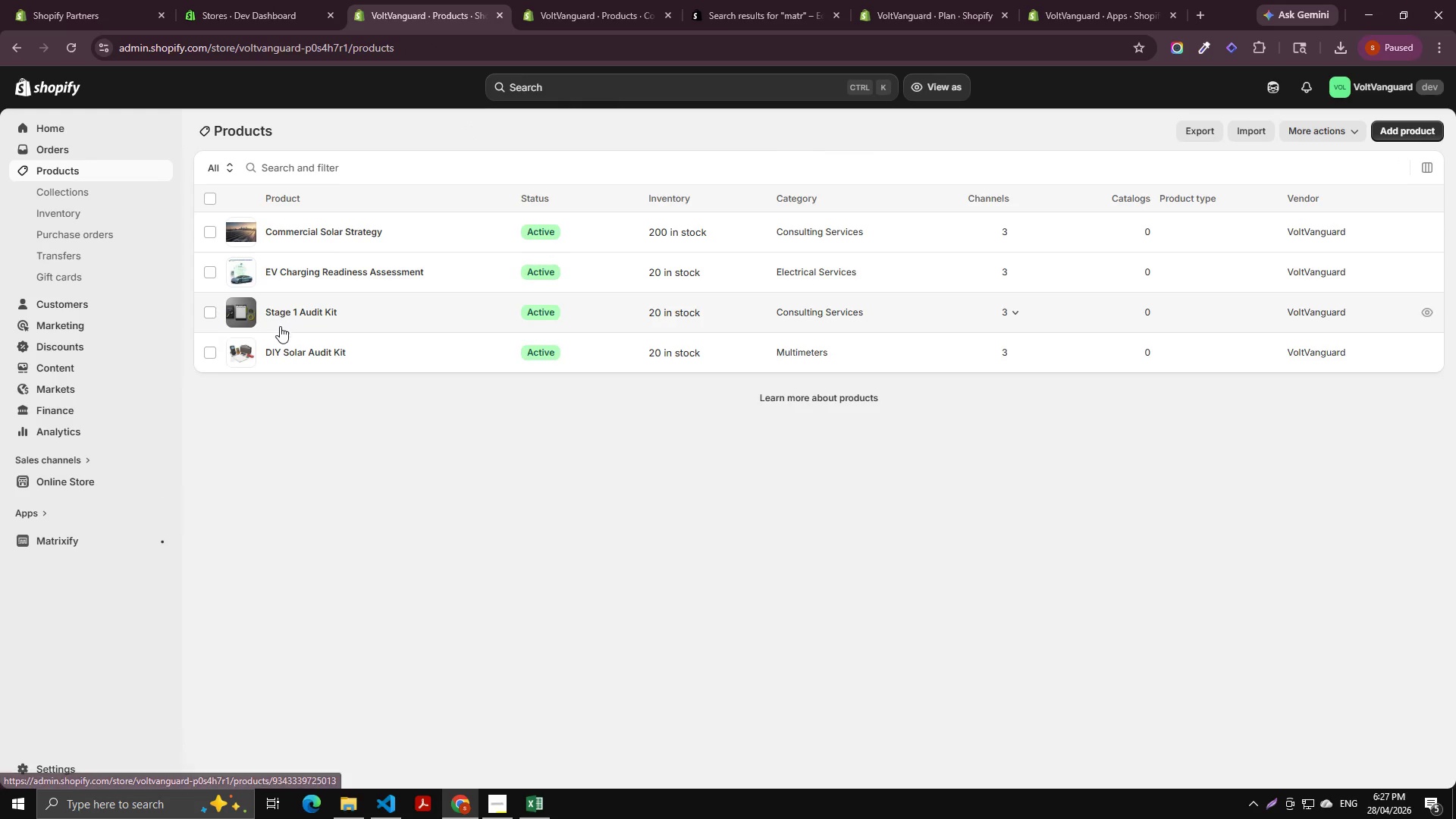 
left_click([309, 347])
 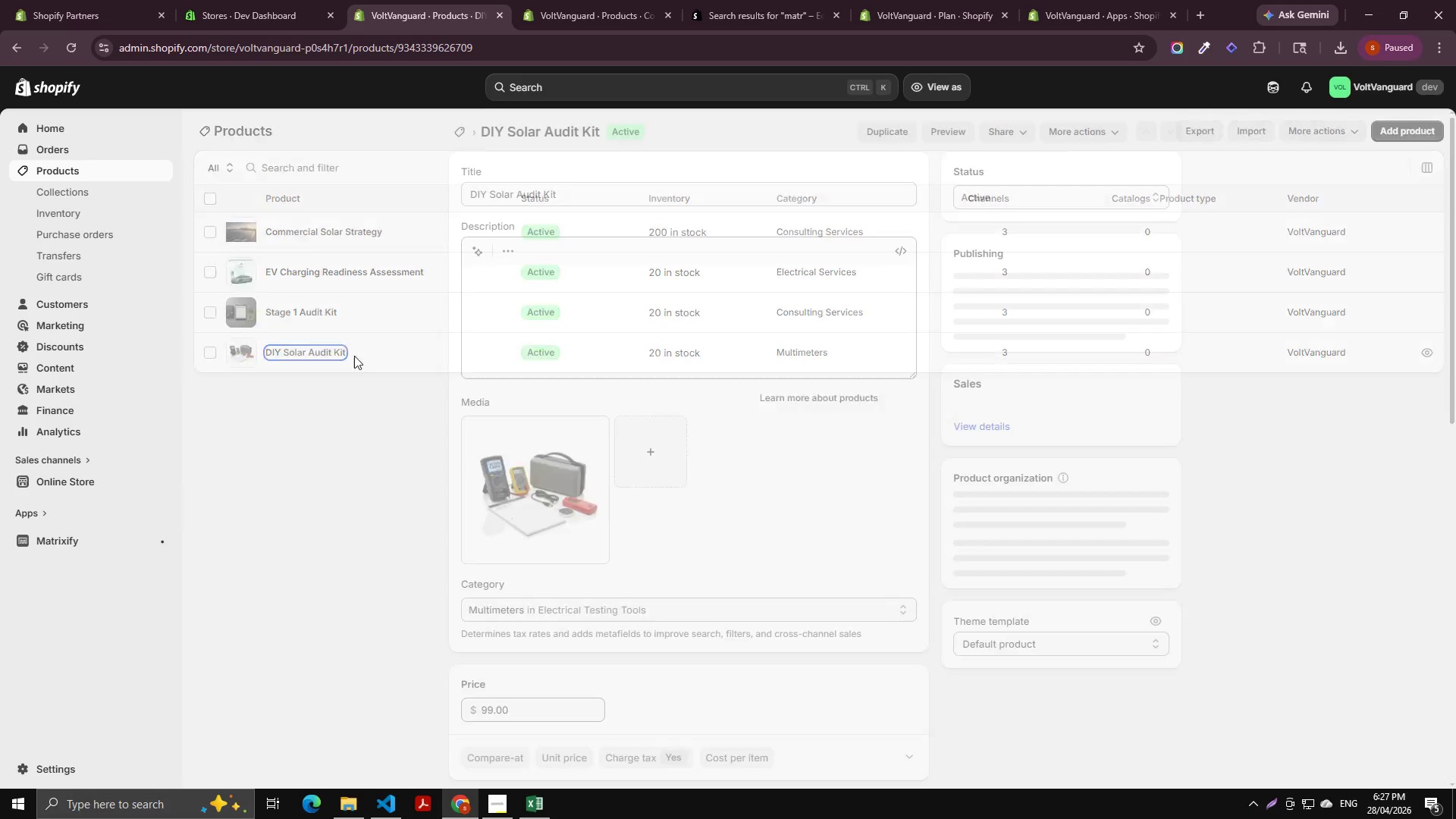 
key(Alt+AltLeft)
 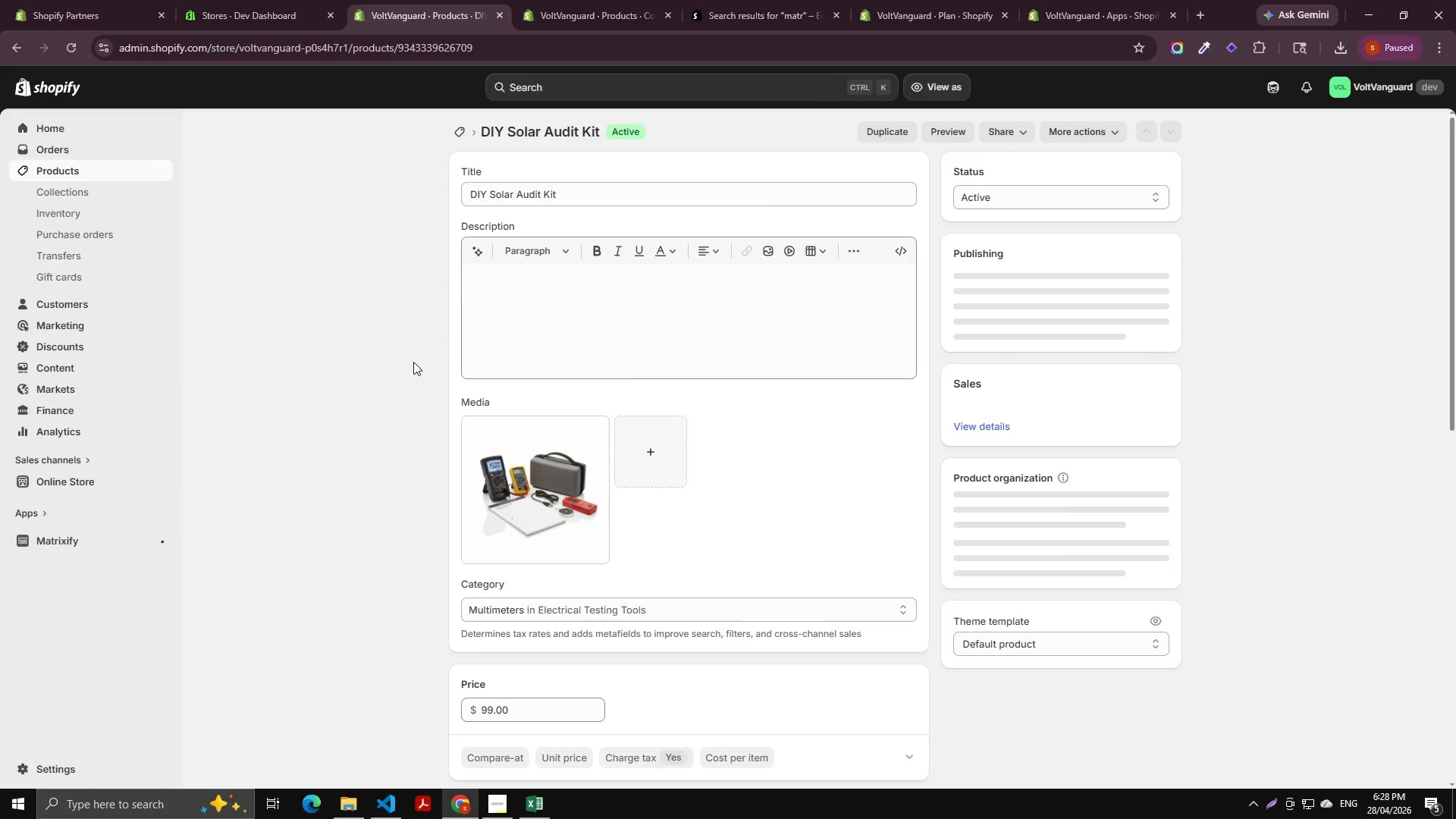 
key(Alt+Tab)
 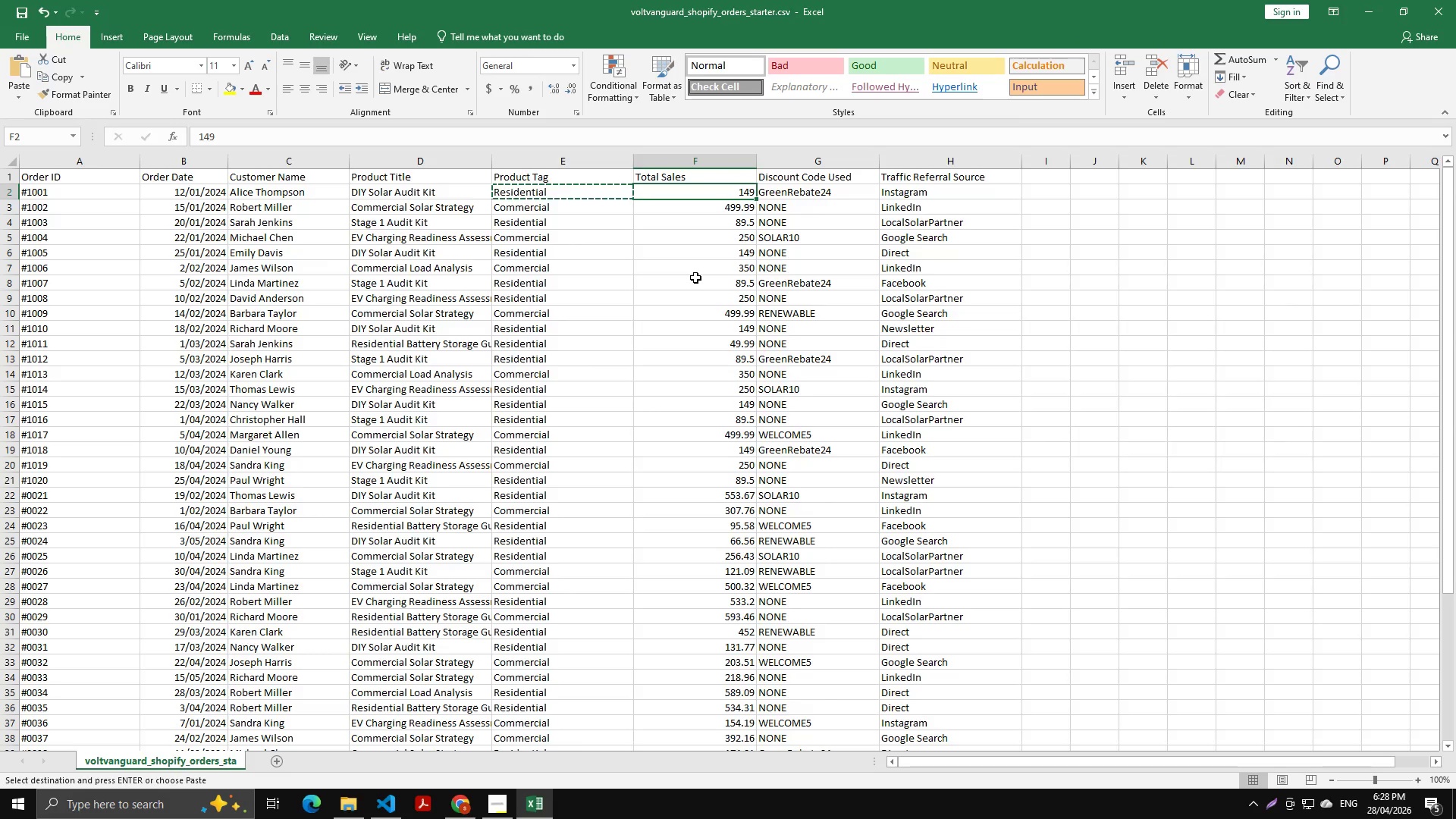 
key(Alt+AltLeft)
 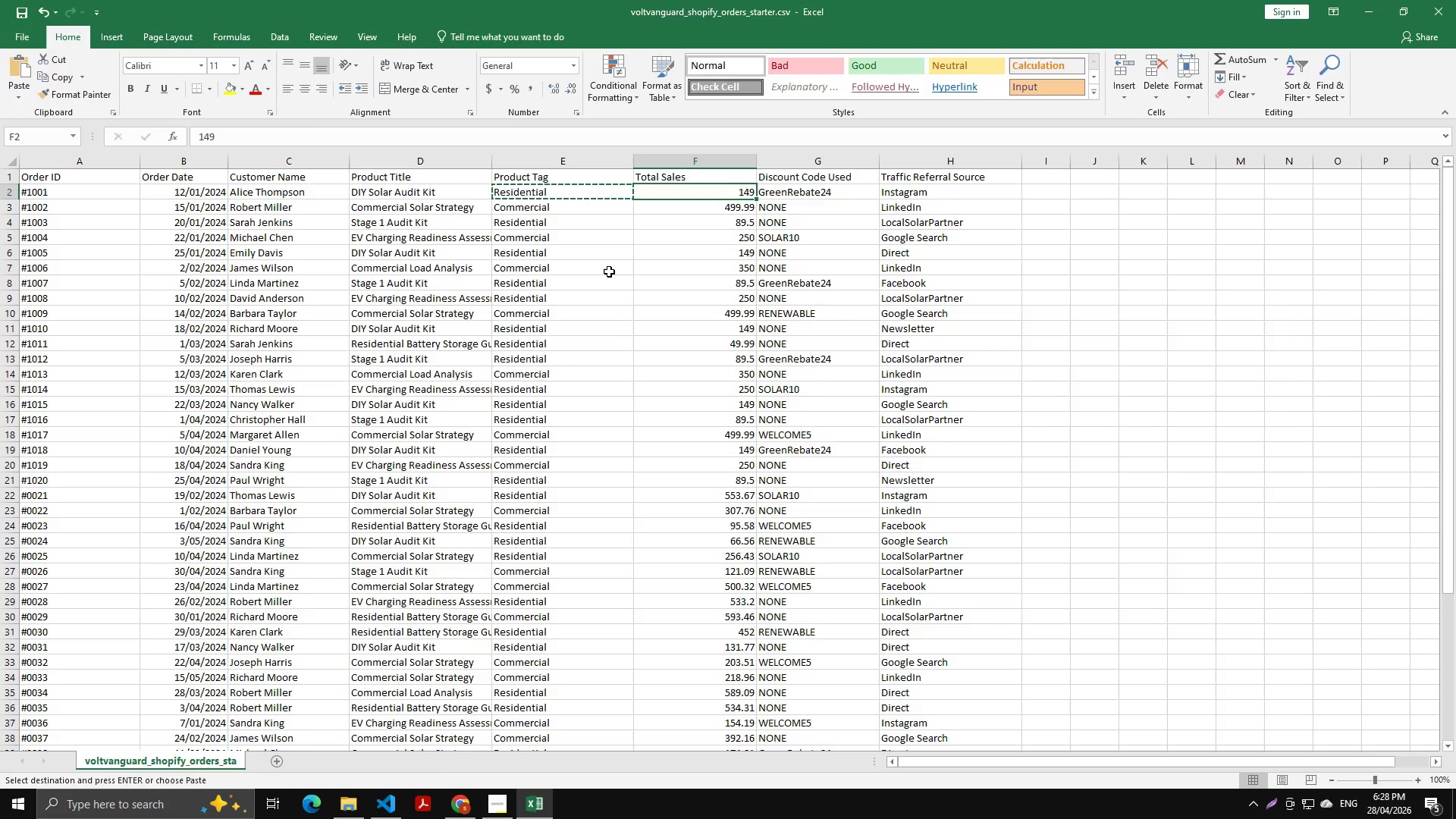 
key(Alt+Tab)
 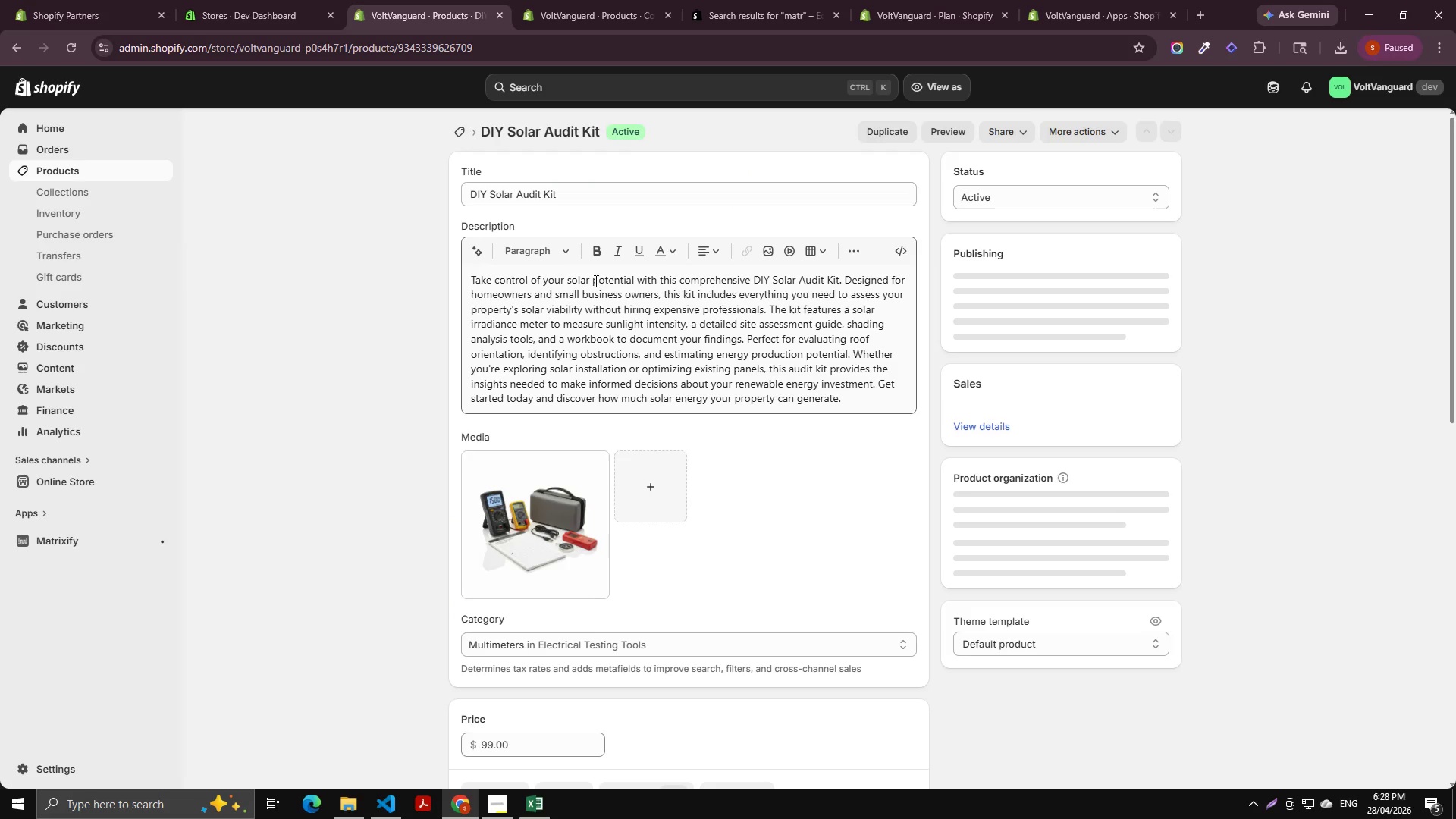 
scroll: coordinate [593, 289], scroll_direction: down, amount: 6.0
 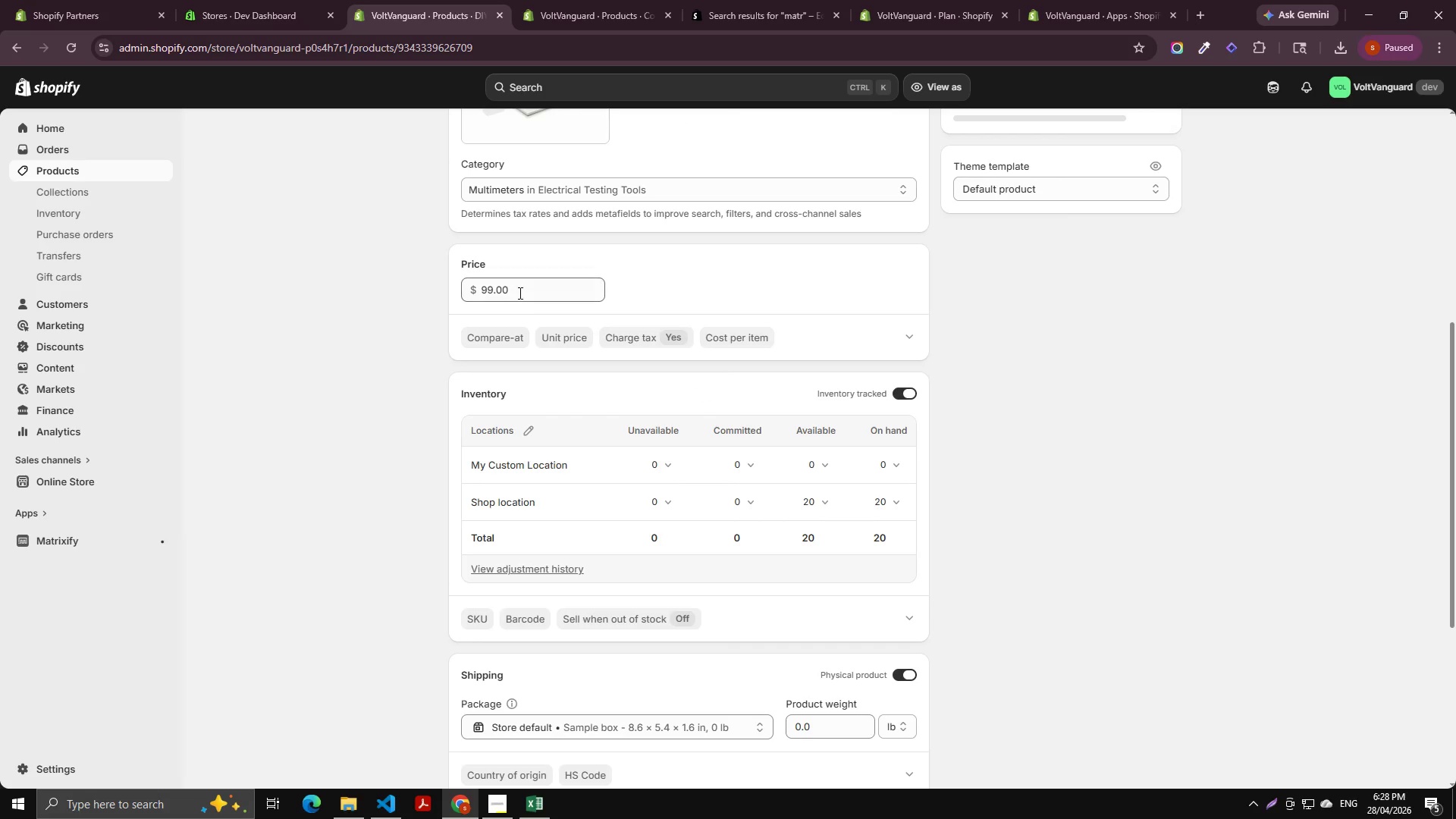 
key(Alt+AltLeft)
 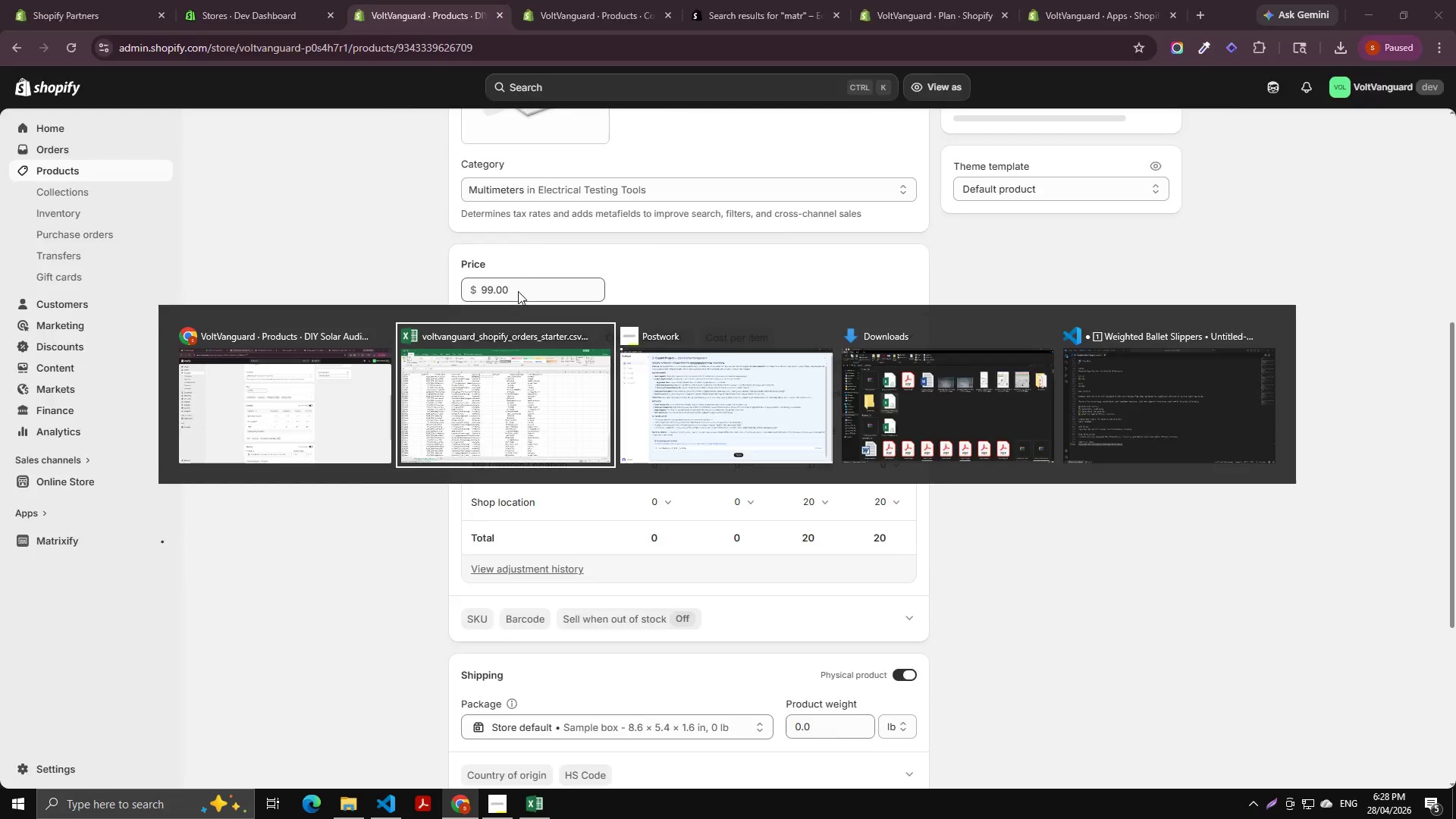 
key(Alt+Tab)
 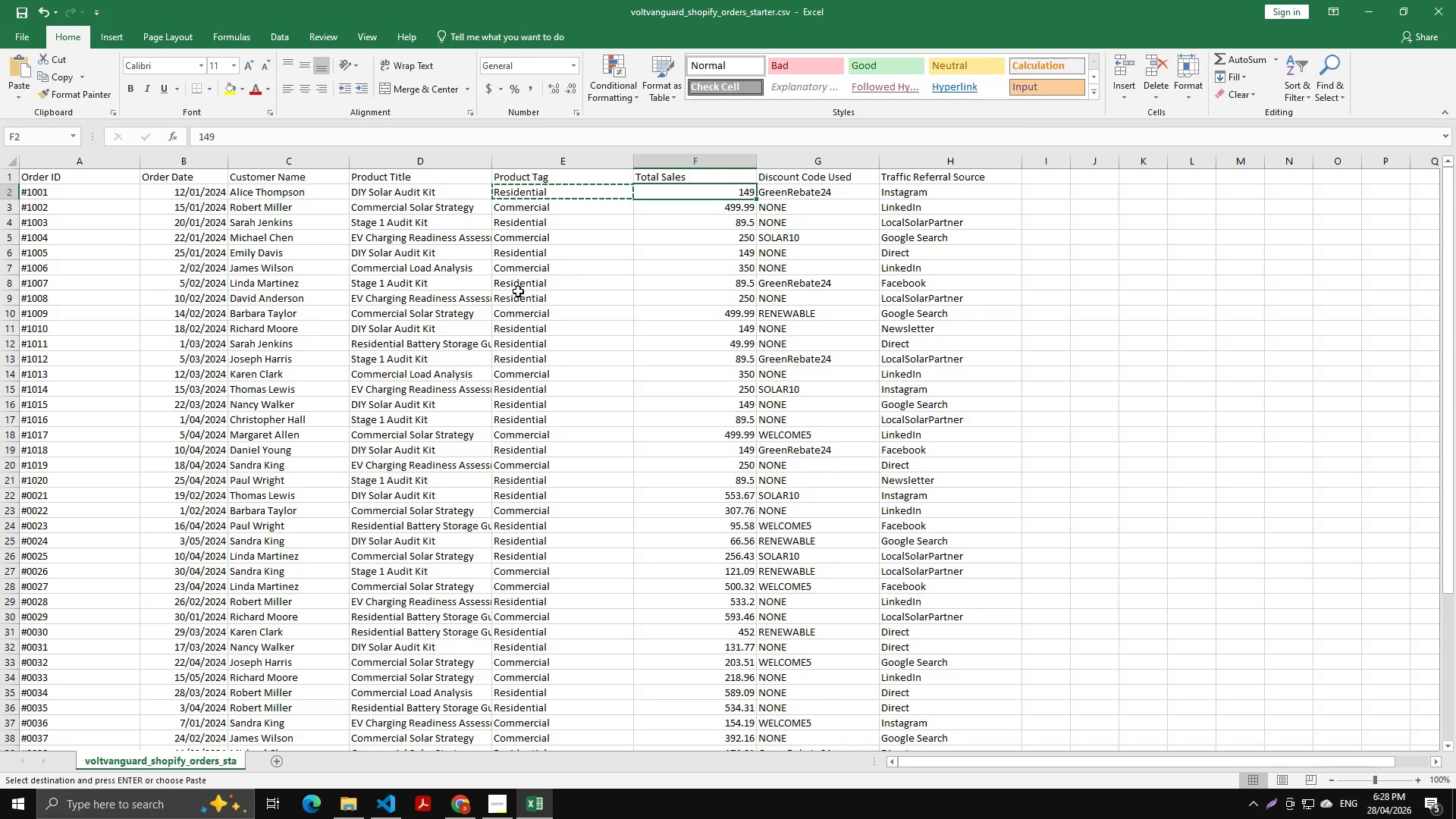 
key(Alt+AltLeft)
 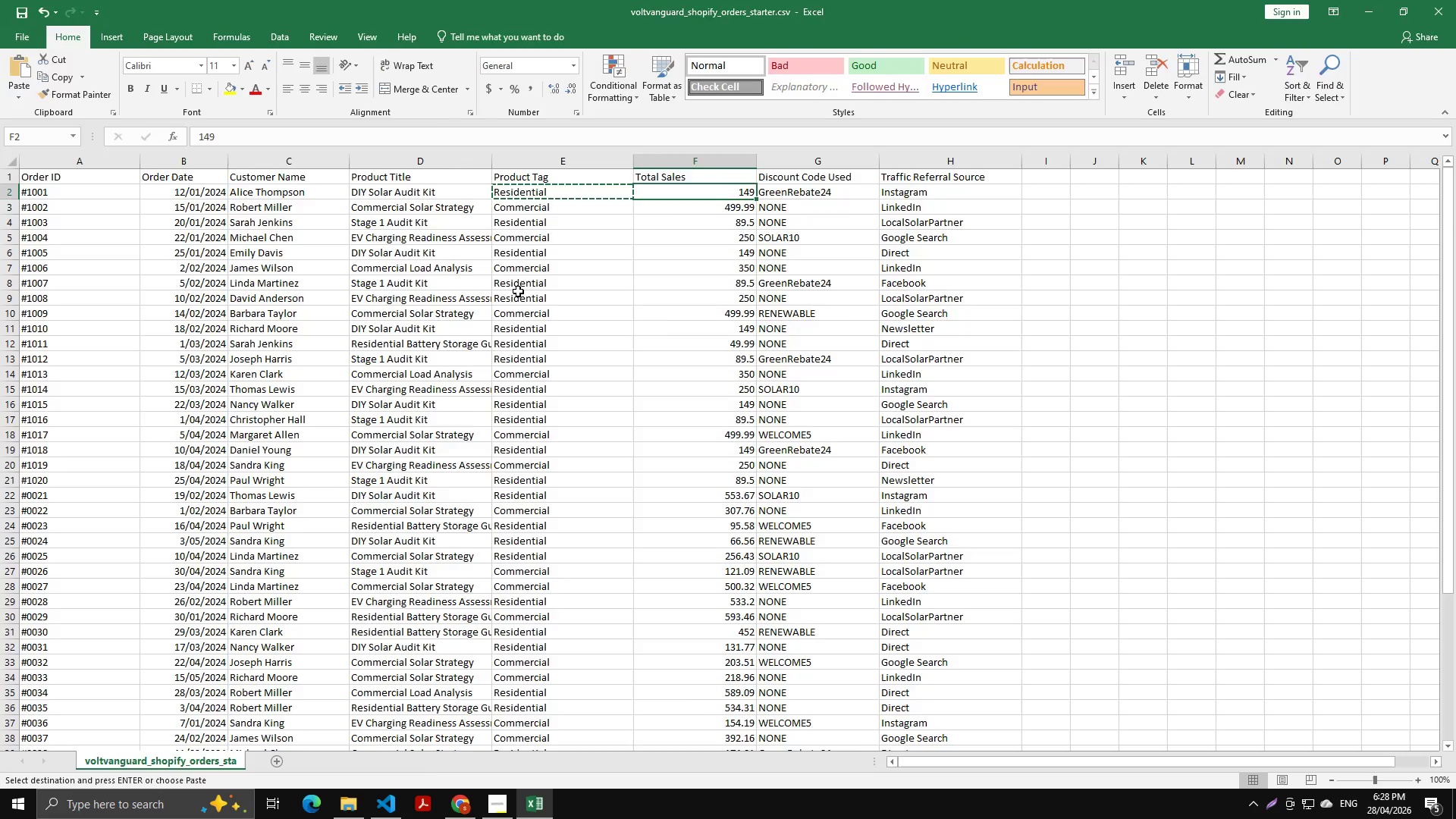 
key(Alt+Tab)
 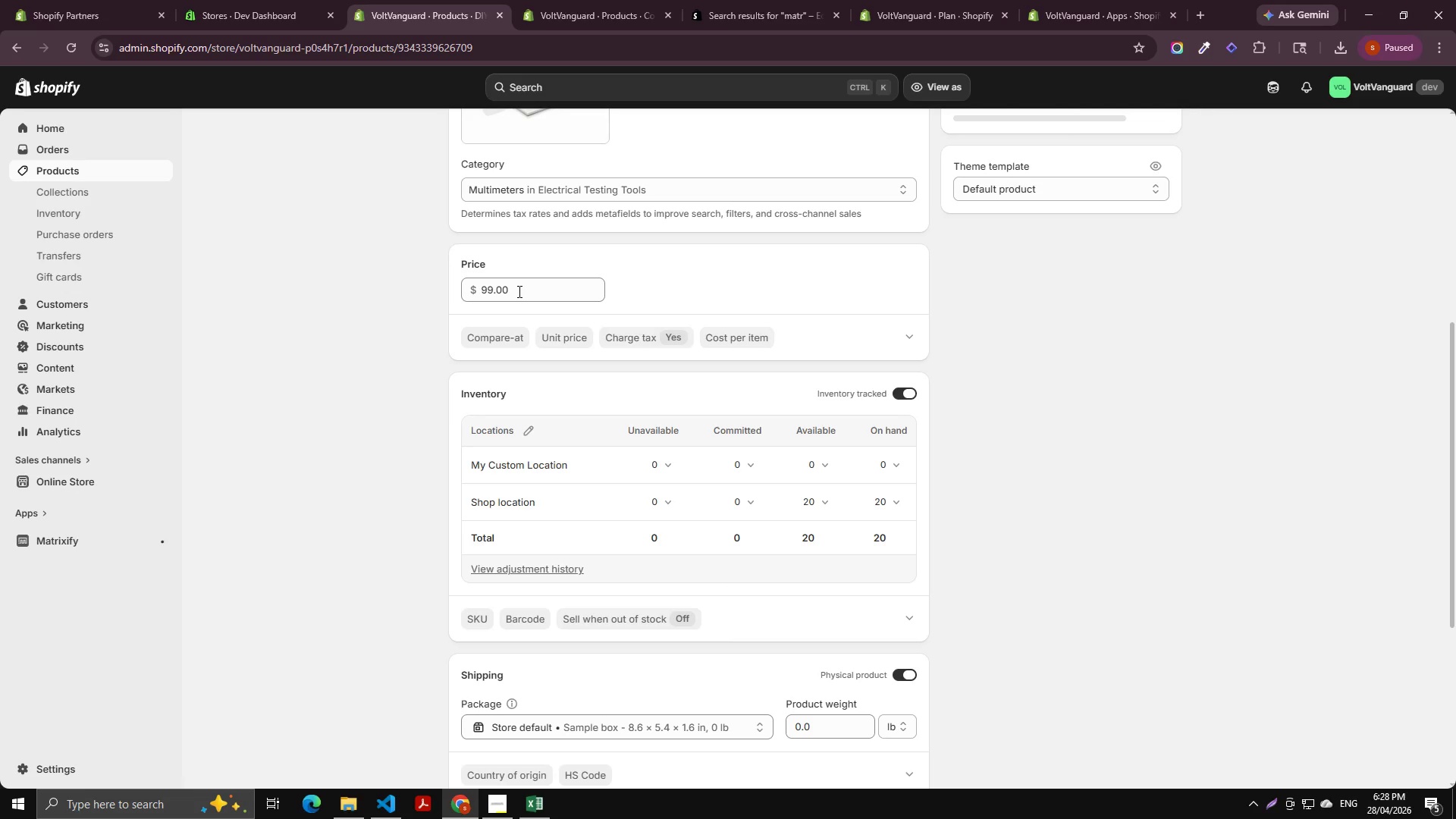 
left_click([518, 291])
 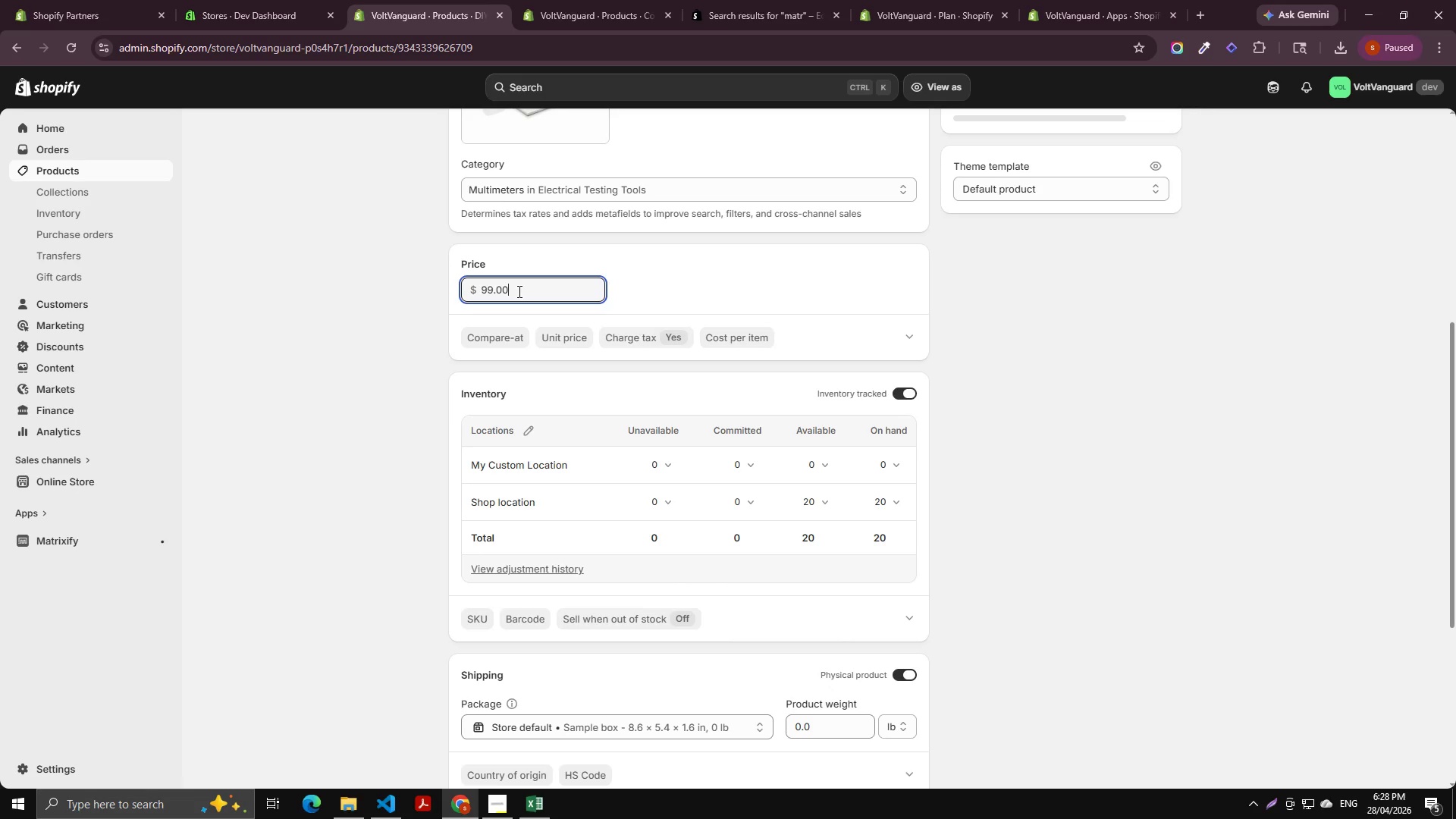 
key(Control+A)
 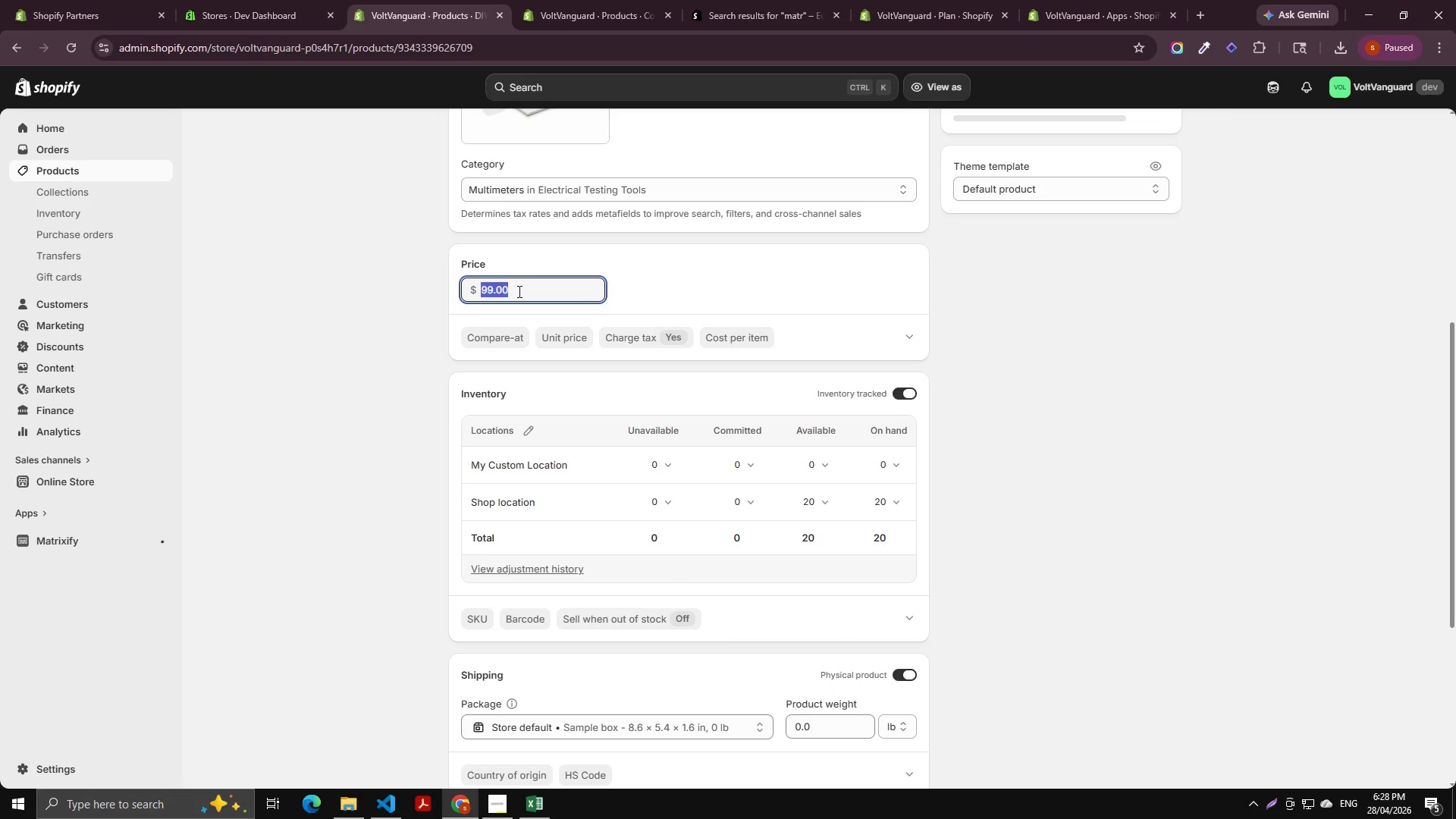 
key(Numpad1)
 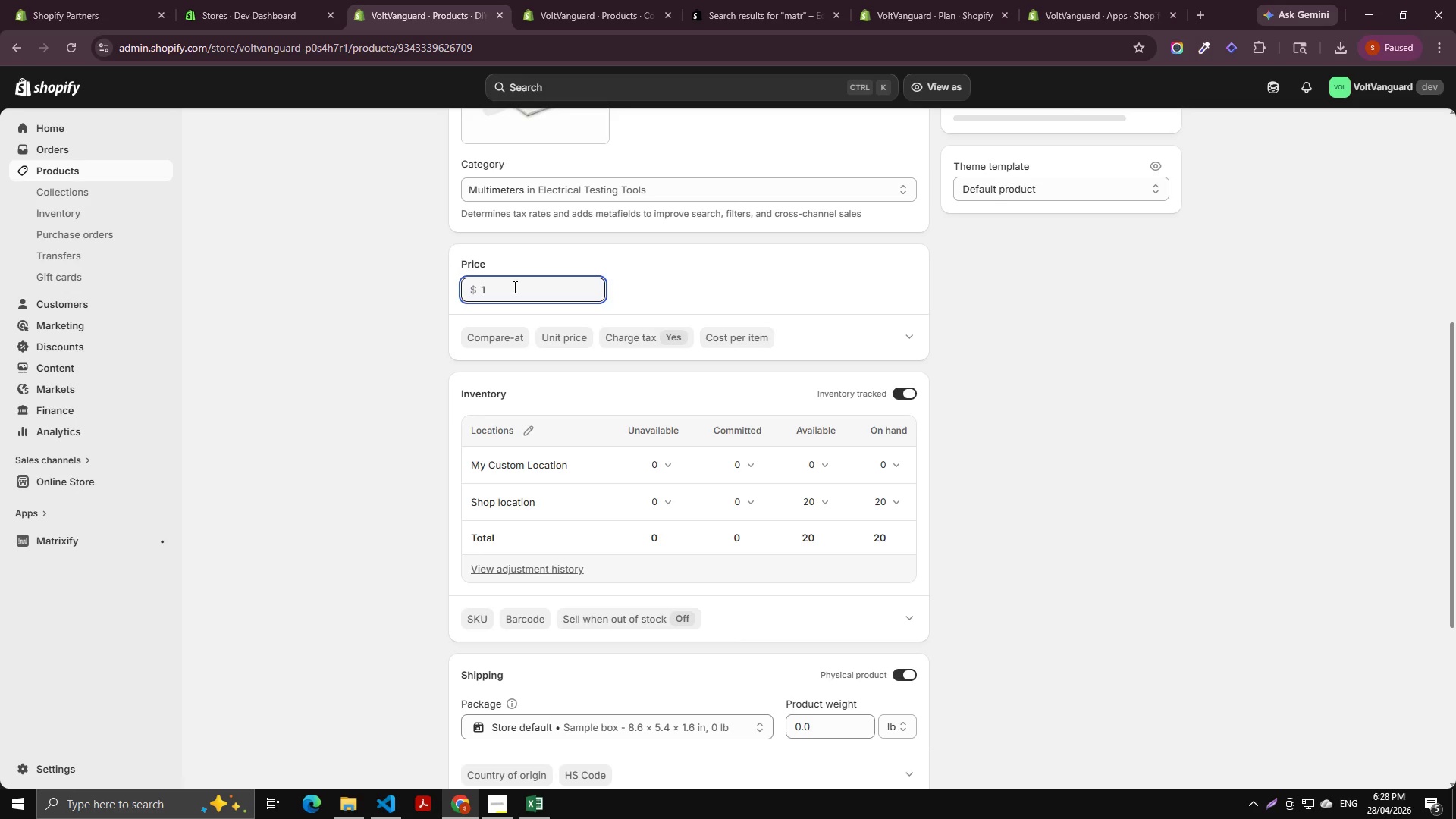 
key(Numpad4)
 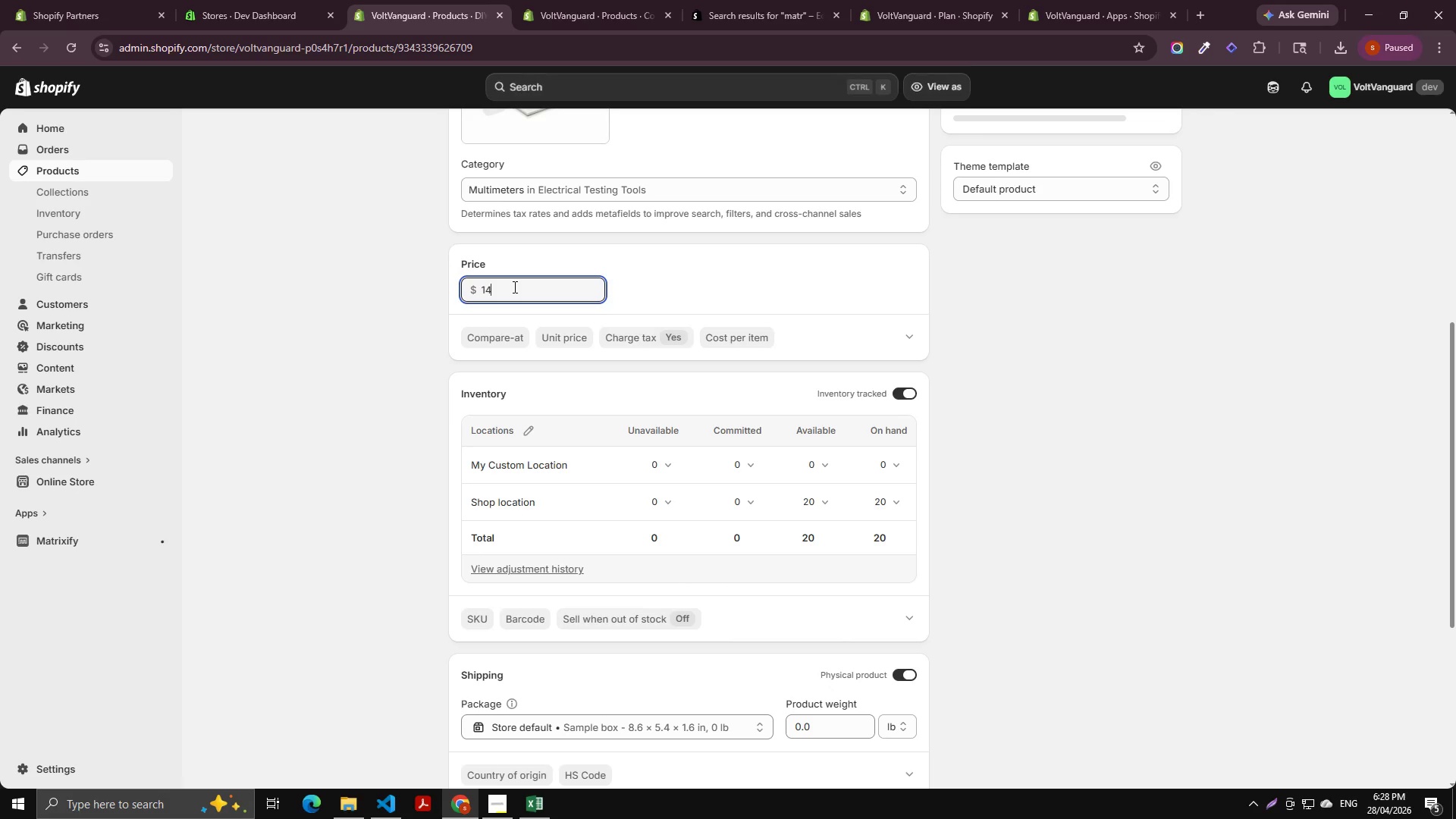 
key(Numpad9)
 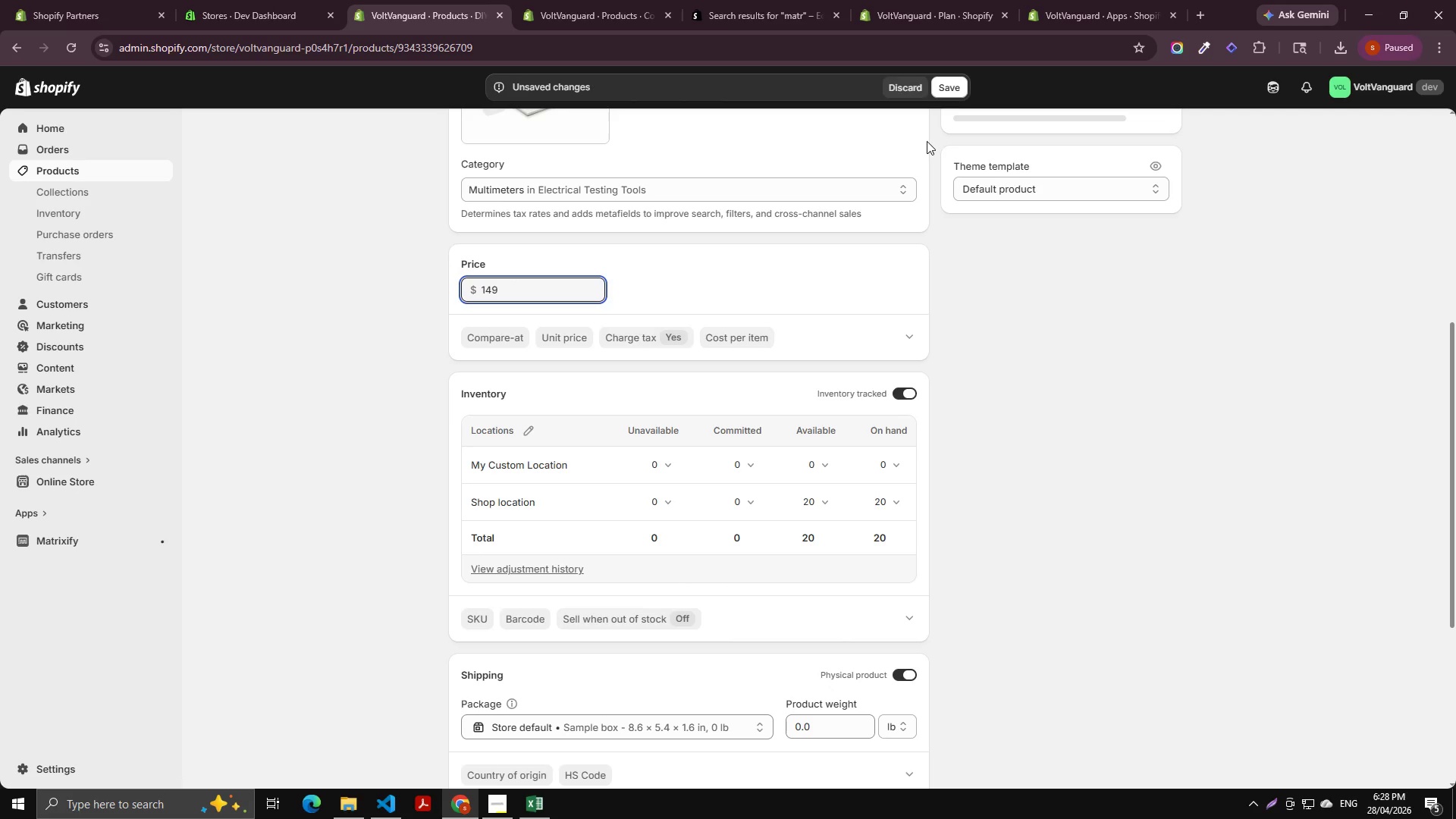 
left_click([949, 87])
 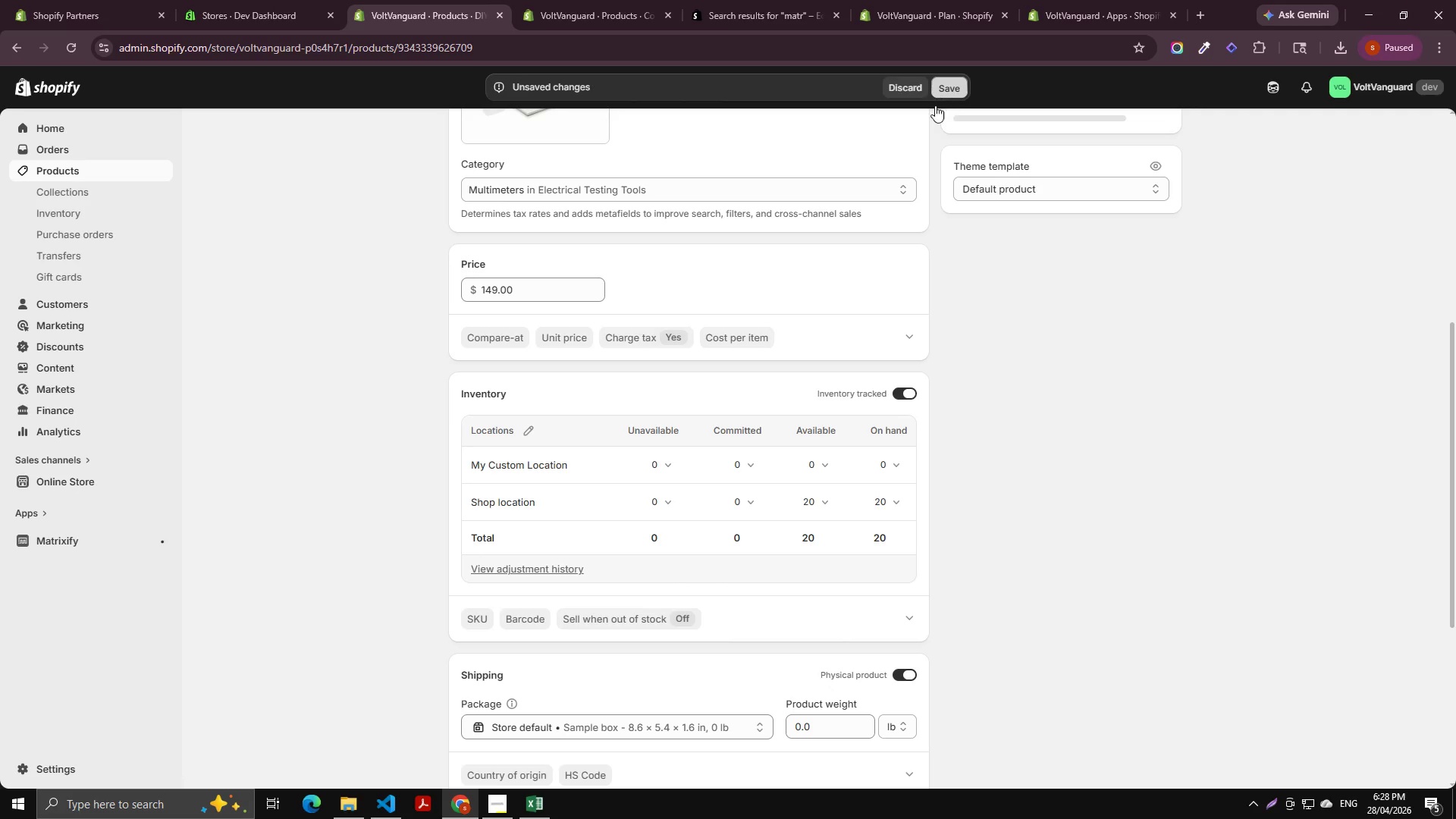 
key(Alt+AltLeft)
 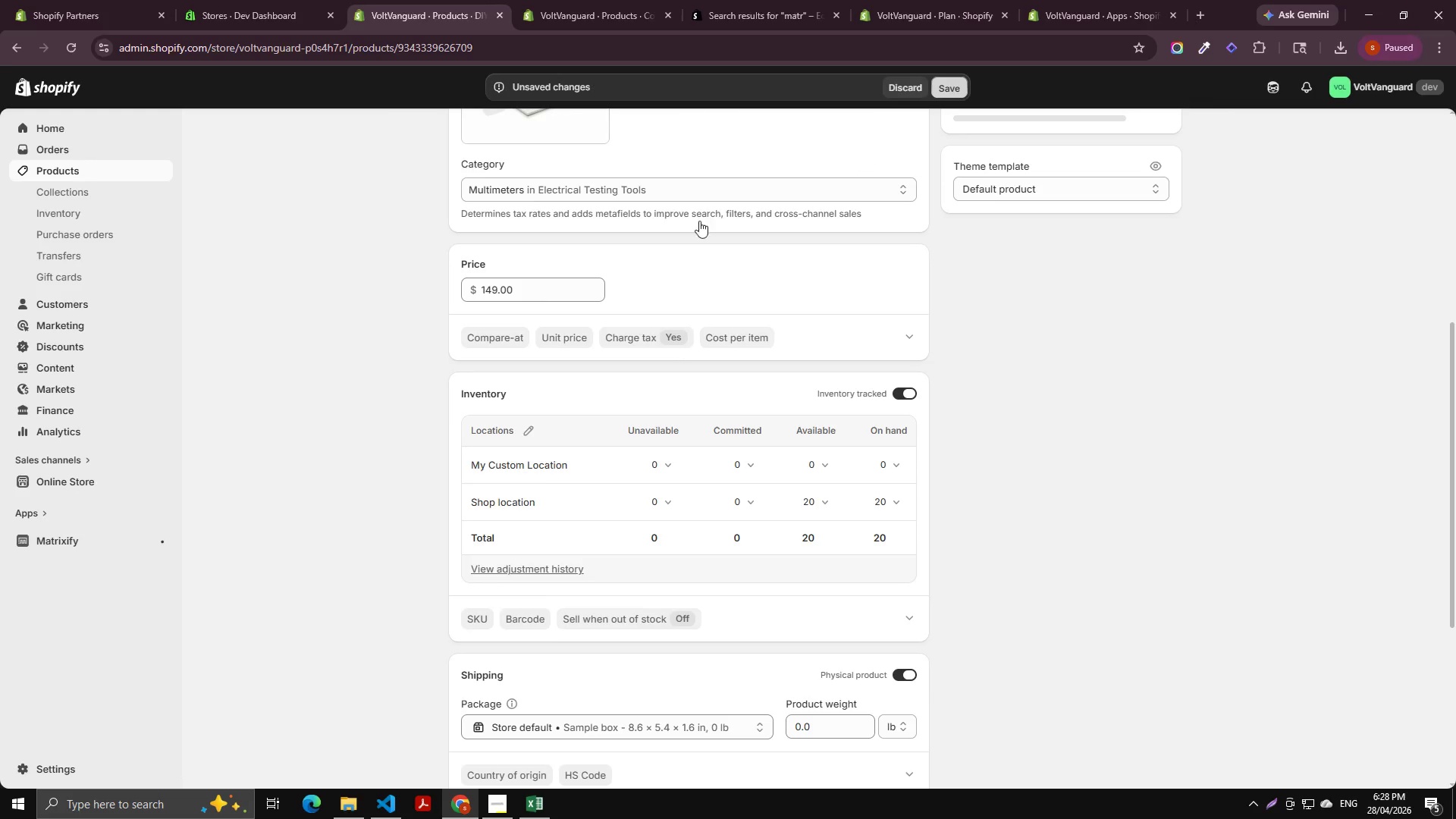 
key(Alt+Tab)
 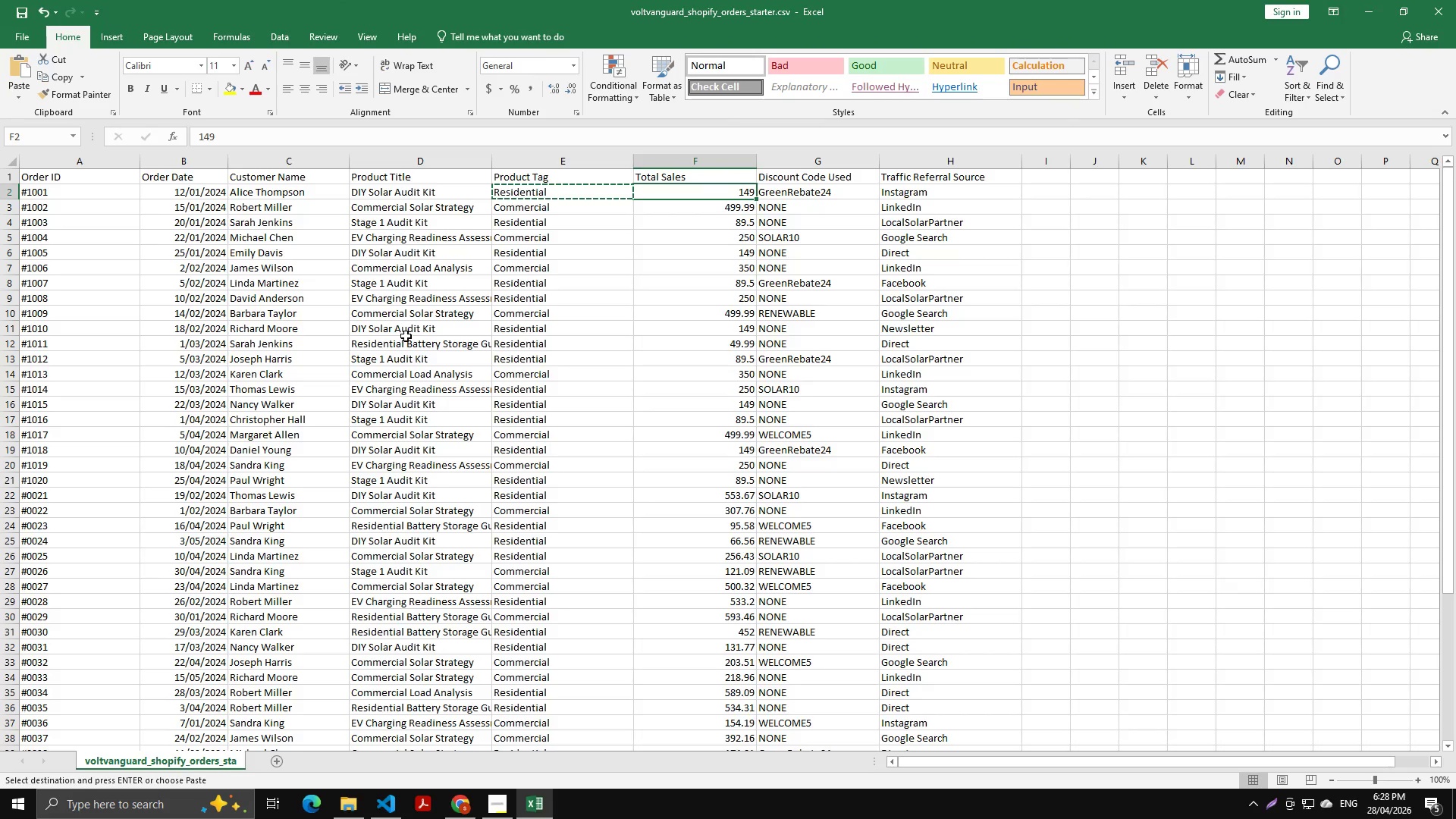 
key(Alt+AltLeft)
 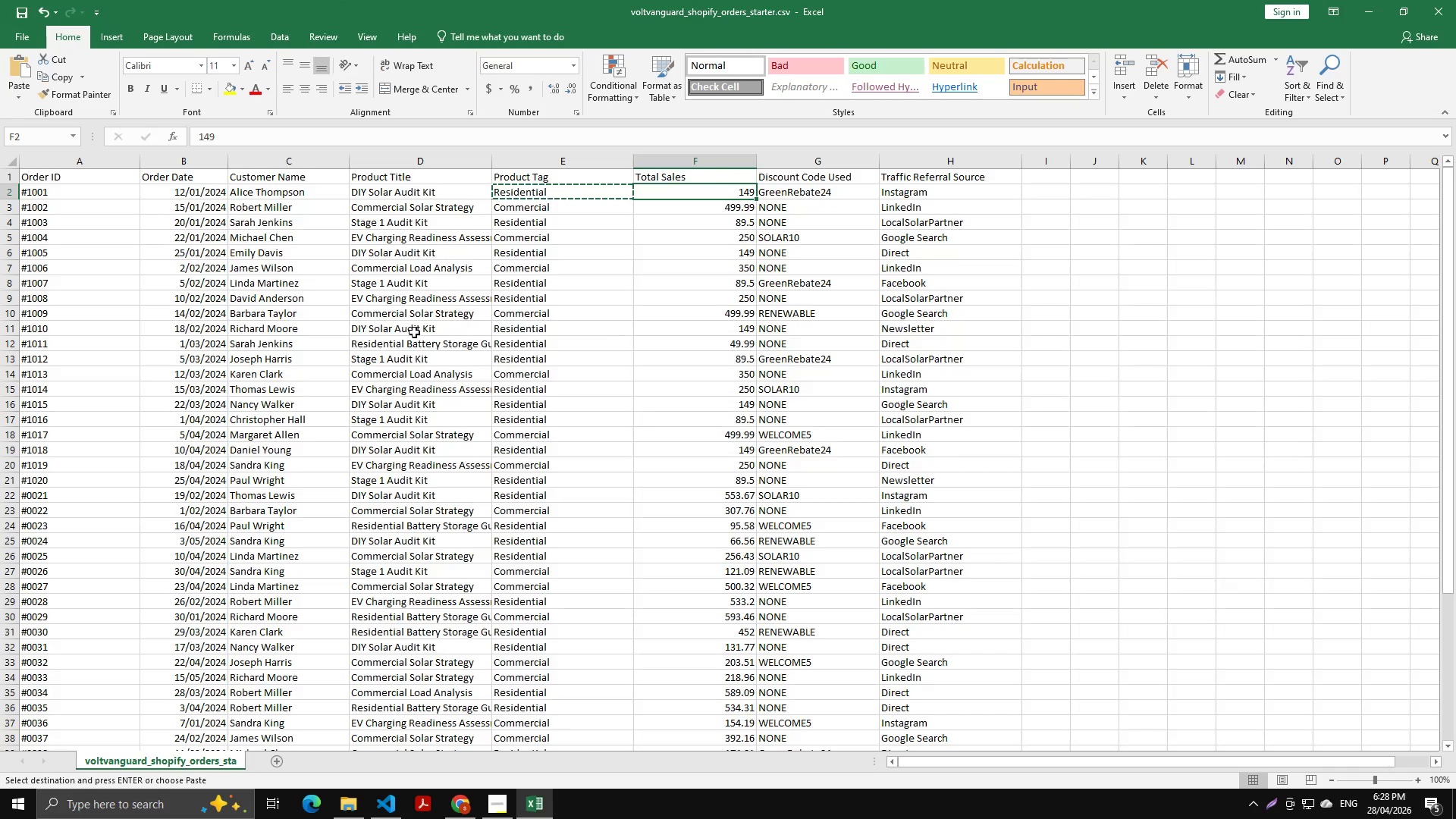 
key(Alt+Tab)
 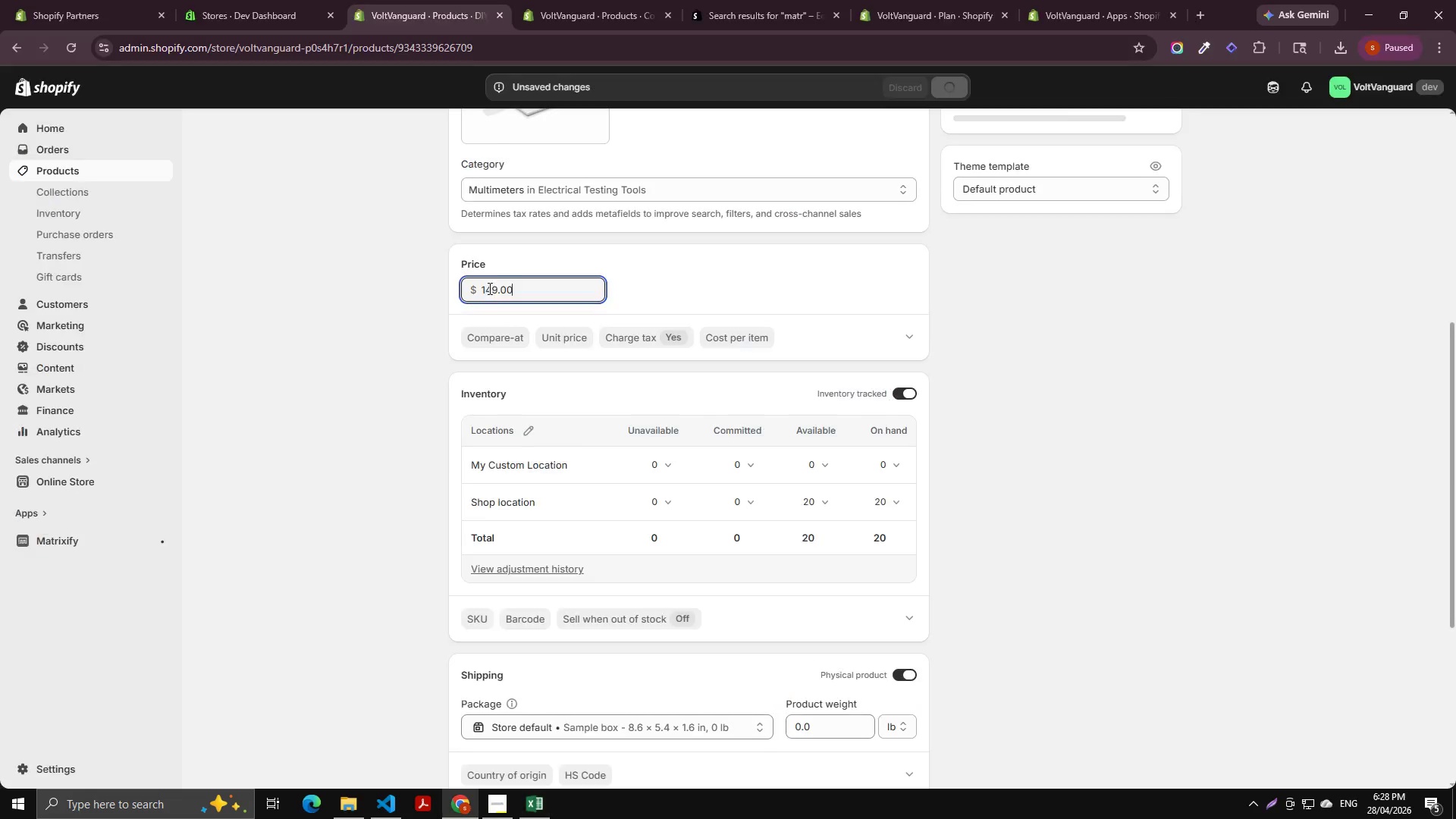 
scroll: coordinate [488, 288], scroll_direction: up, amount: 5.0
 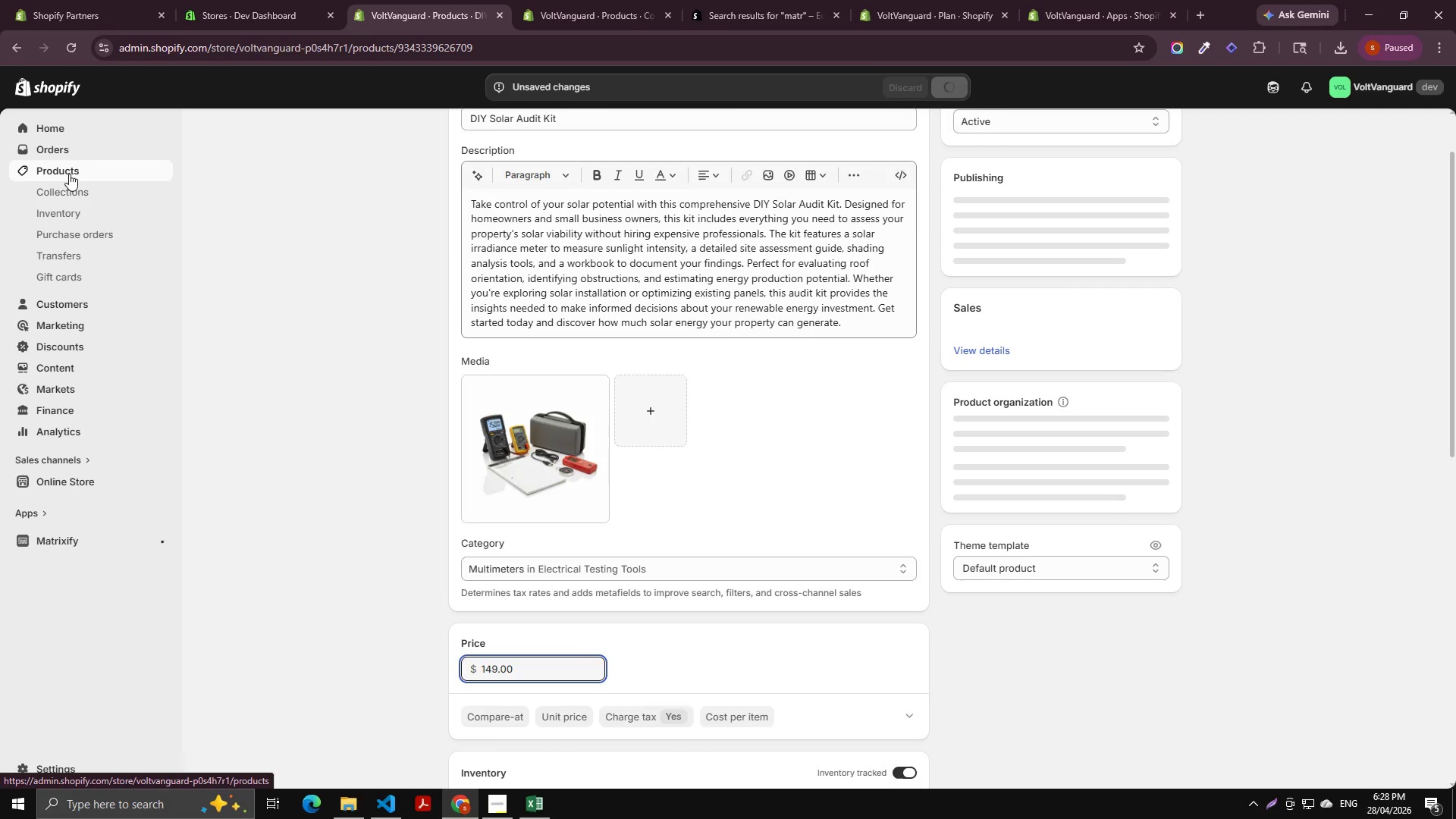 
left_click([69, 174])
 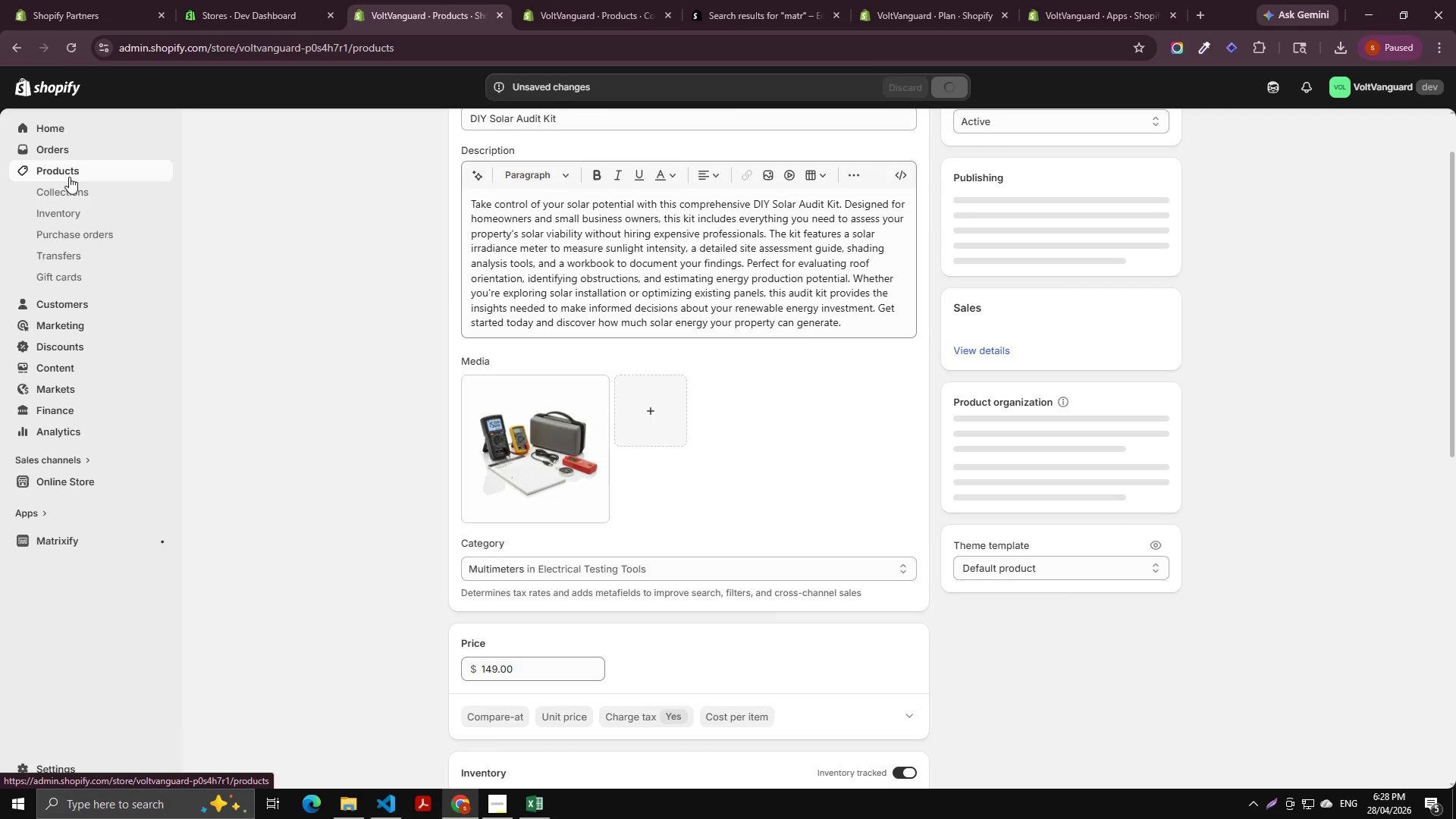 
key(Alt+AltLeft)
 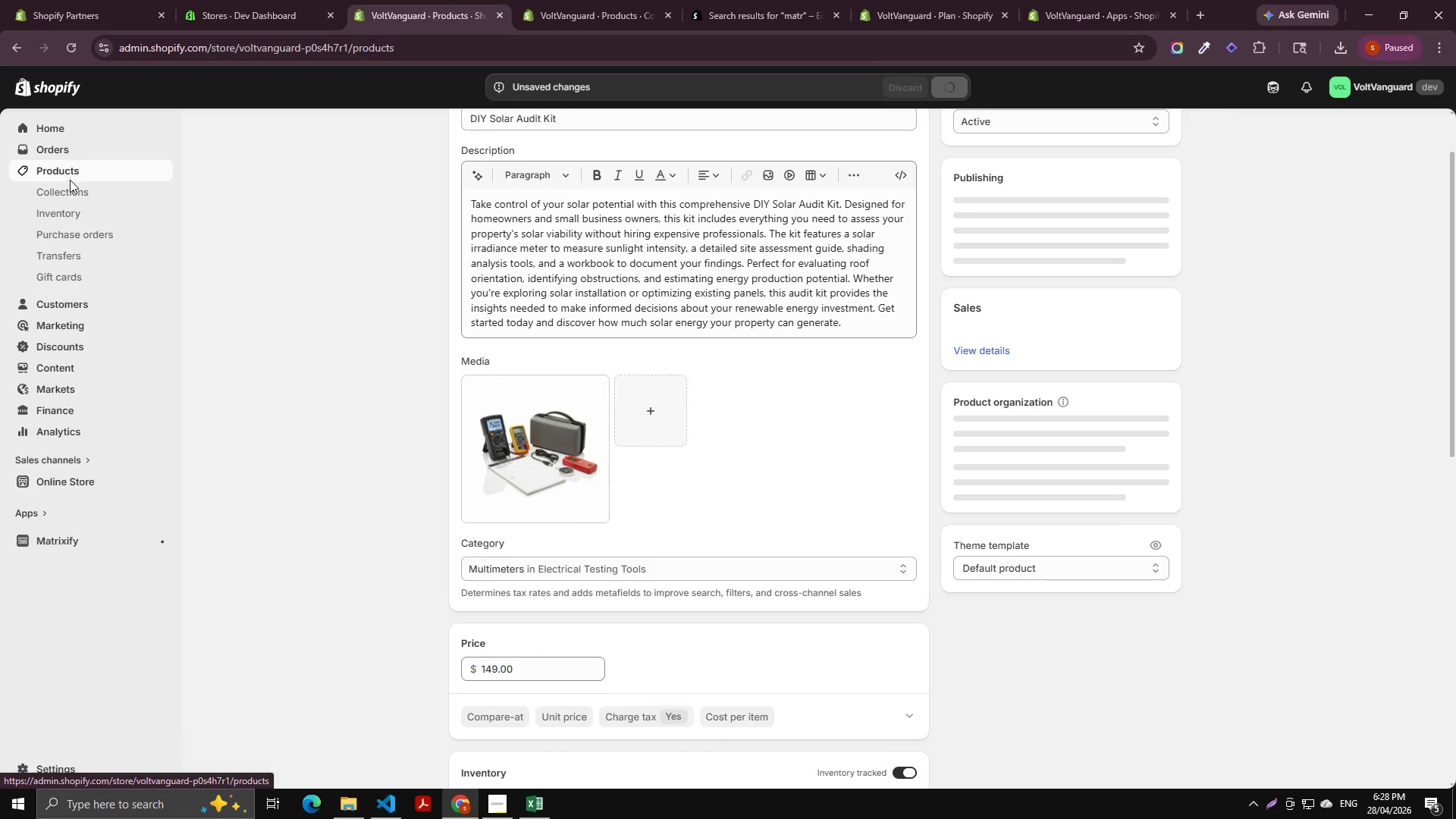 
key(Alt+Tab)
 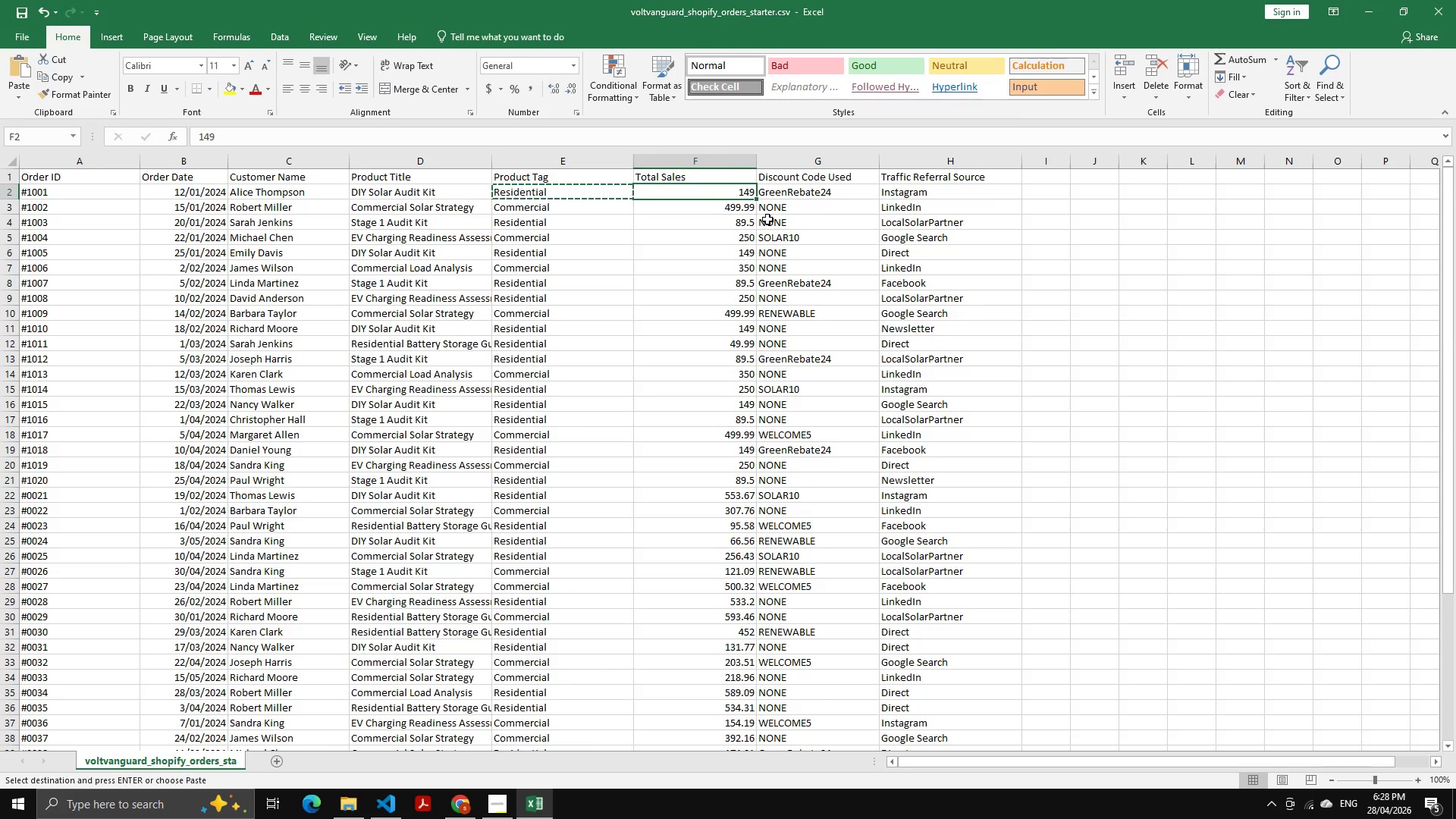 
wait(21.67)
 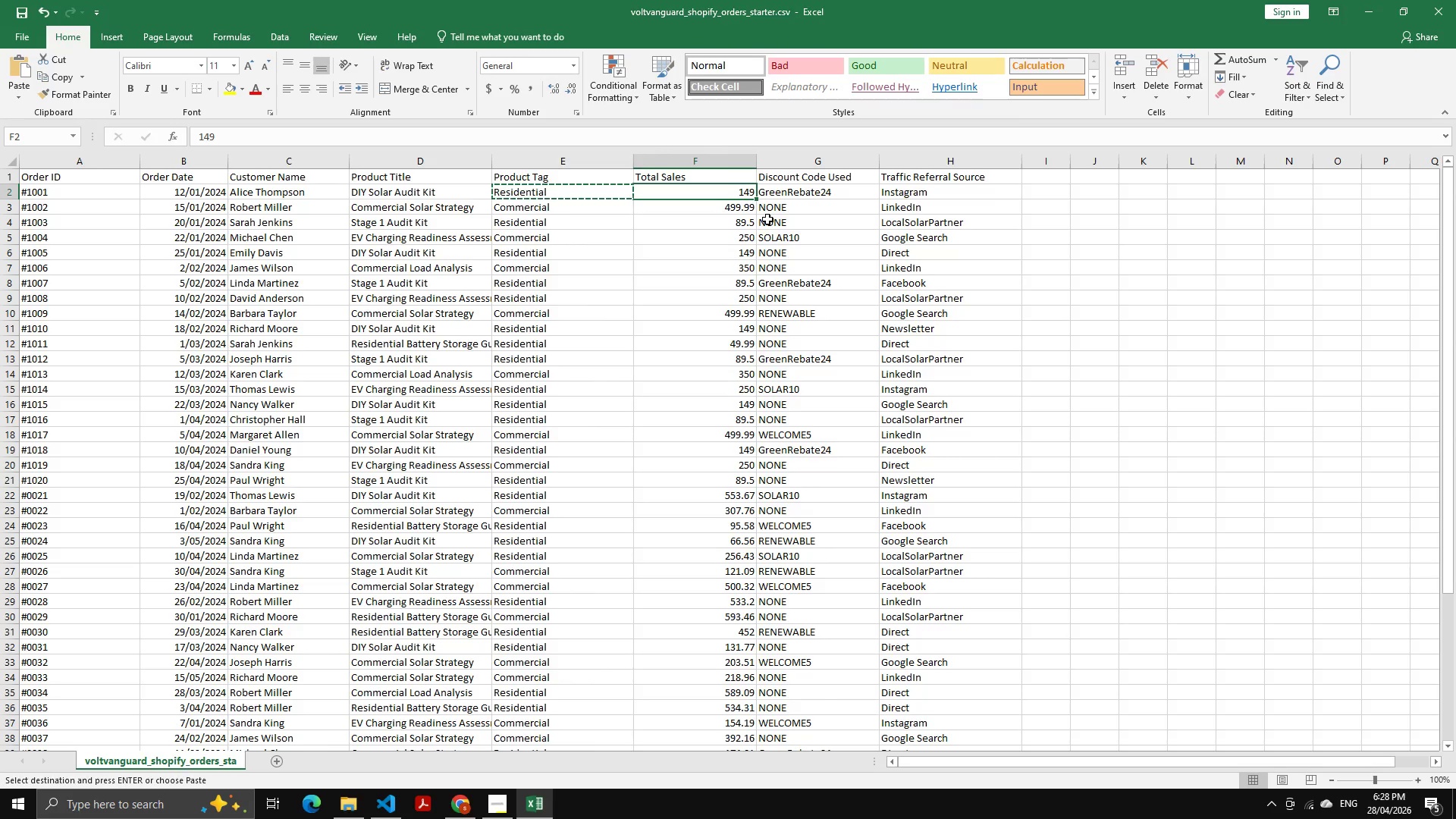 
key(Alt+Tab)
 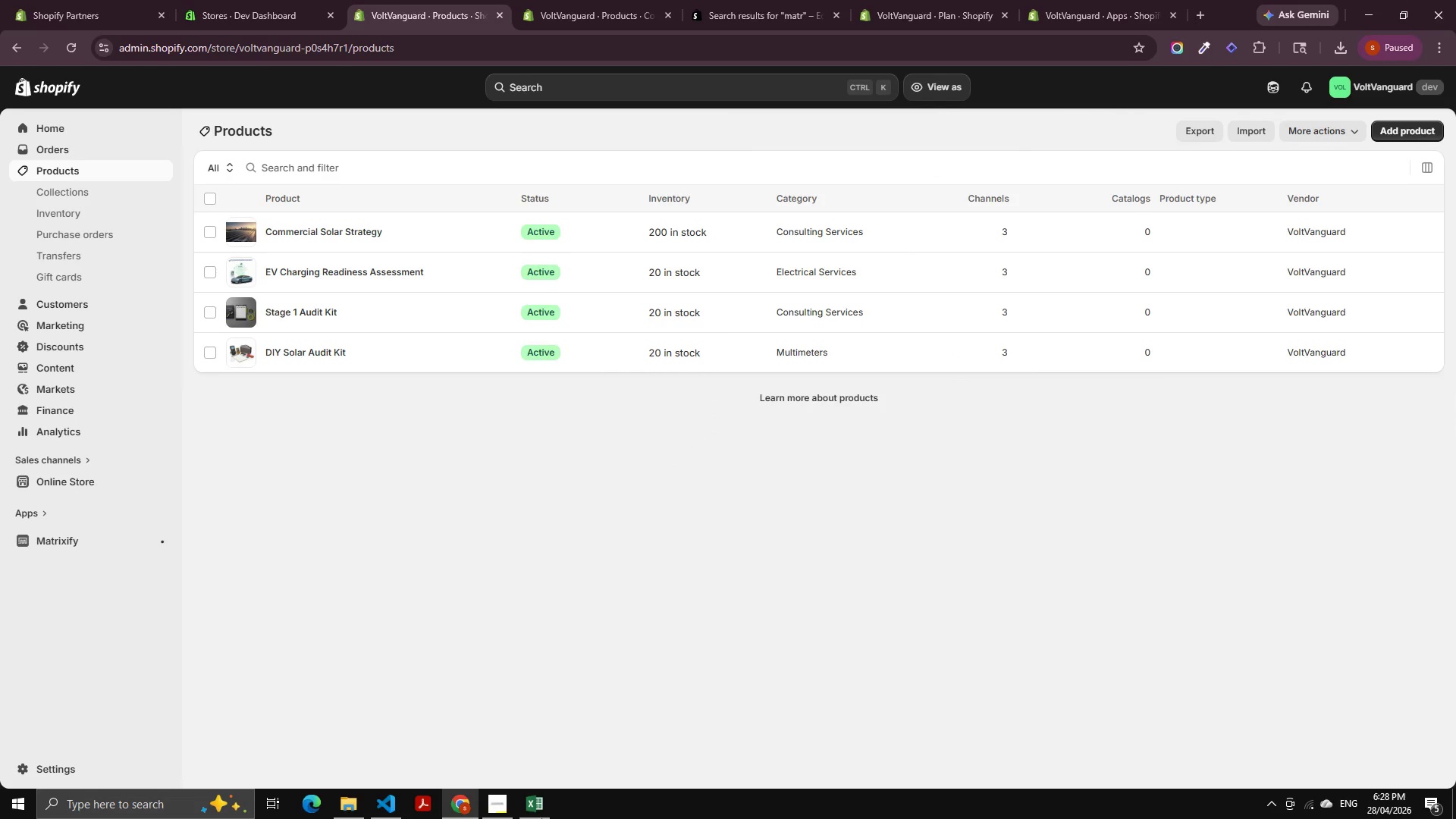 
left_click([489, 797])